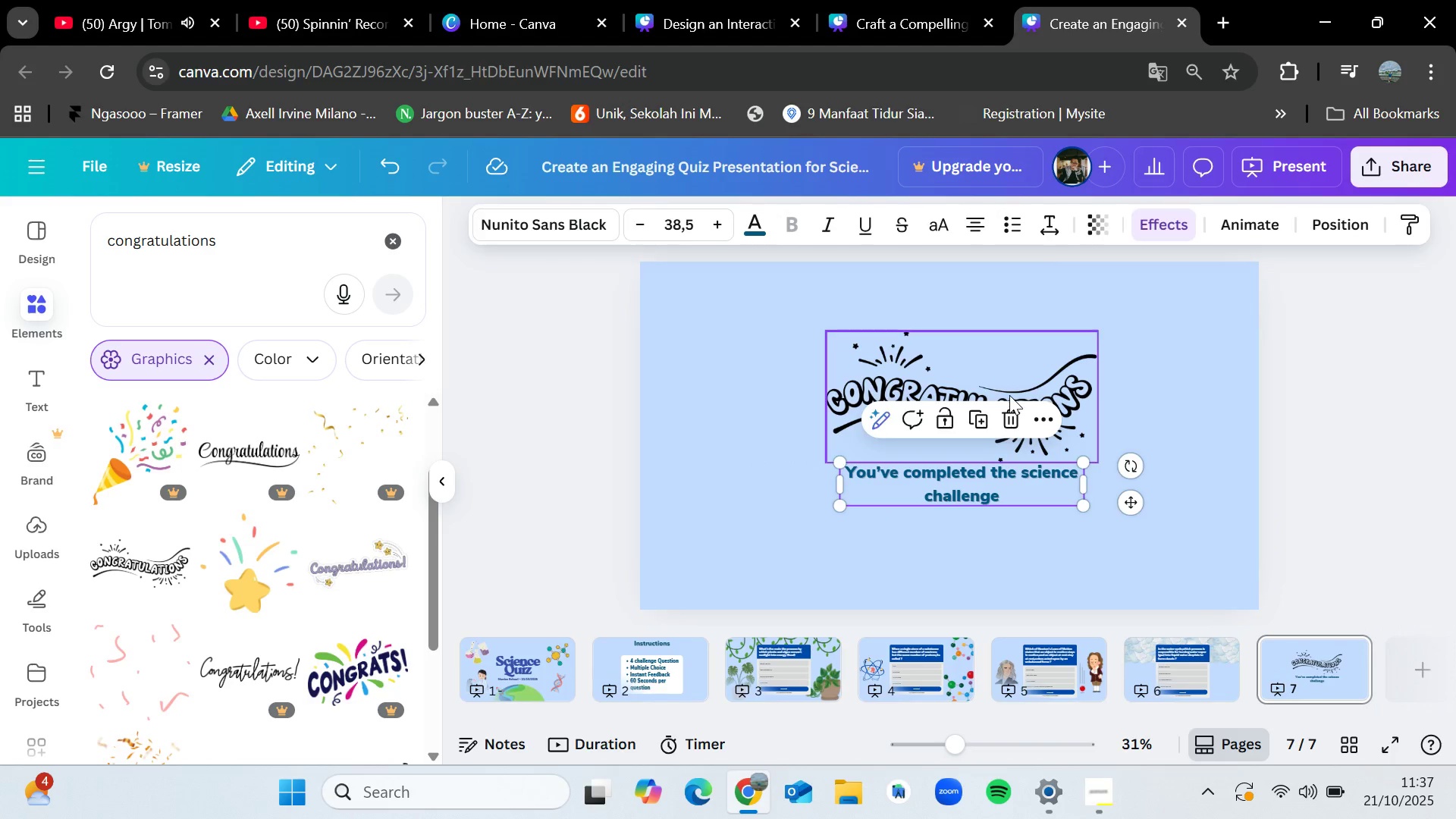 
left_click_drag(start_coordinate=[1009, 395], to_coordinate=[992, 393])
 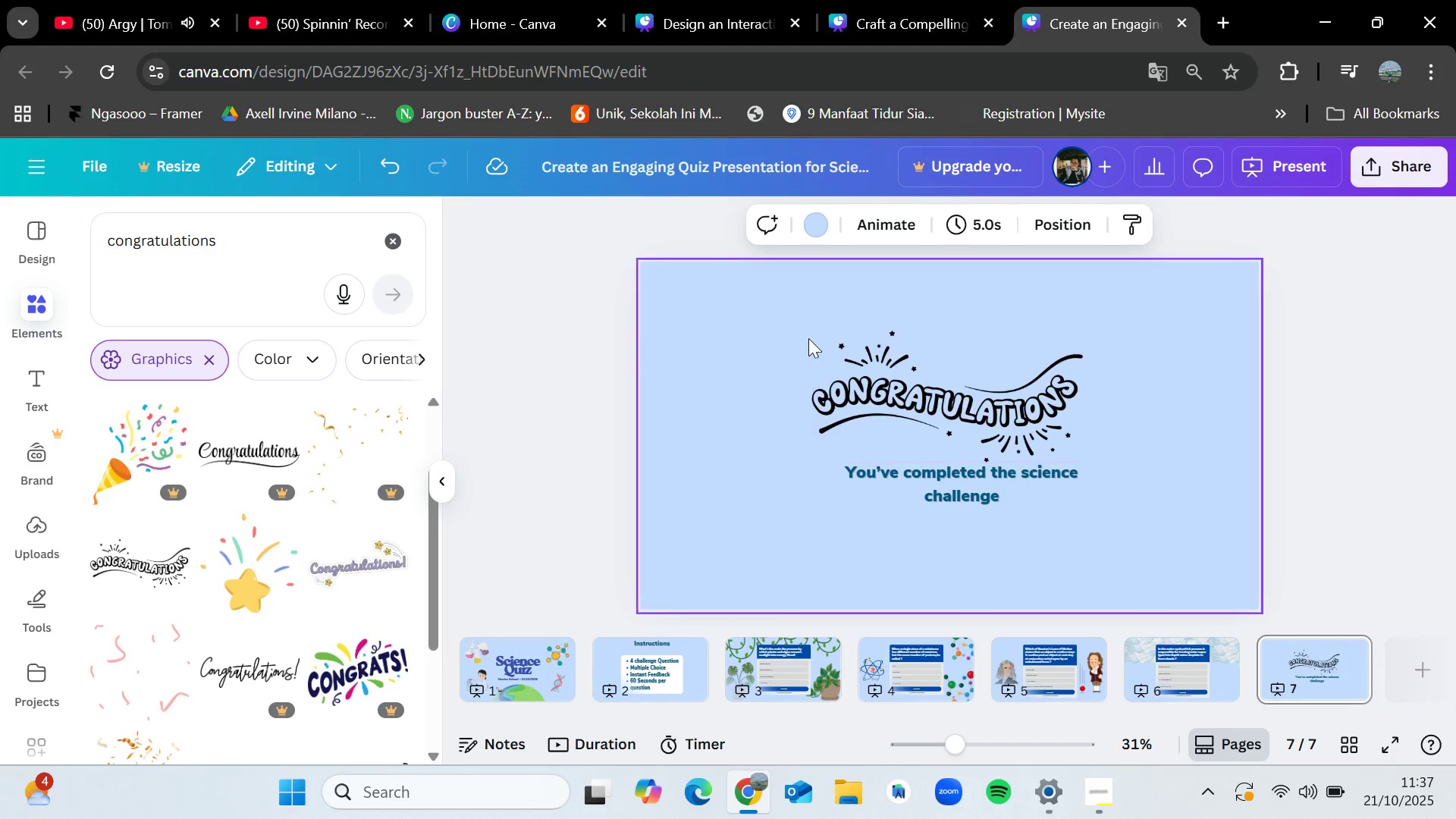 
left_click_drag(start_coordinate=[785, 325], to_coordinate=[1072, 532])
 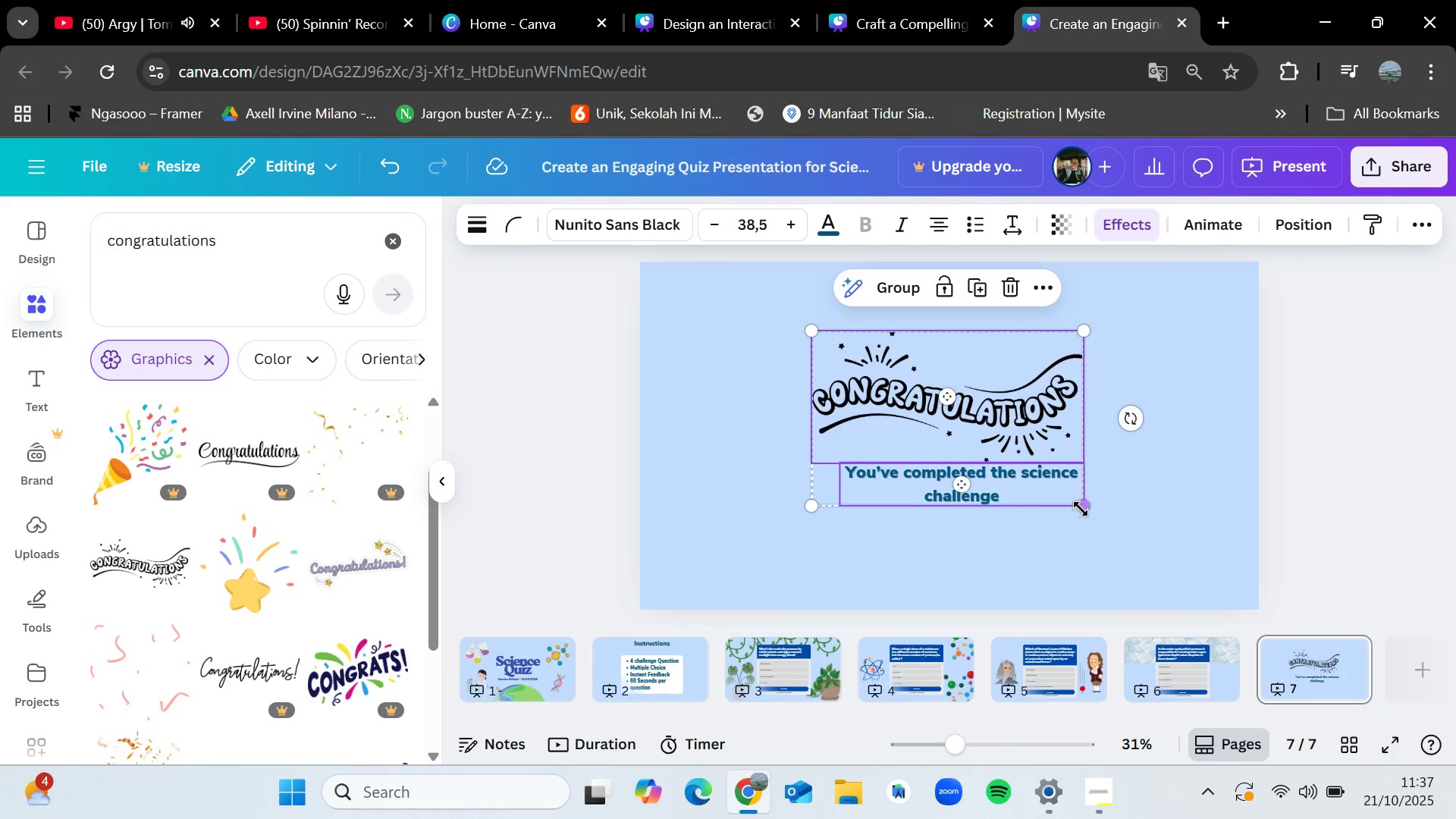 
left_click_drag(start_coordinate=[1081, 507], to_coordinate=[1138, 553])
 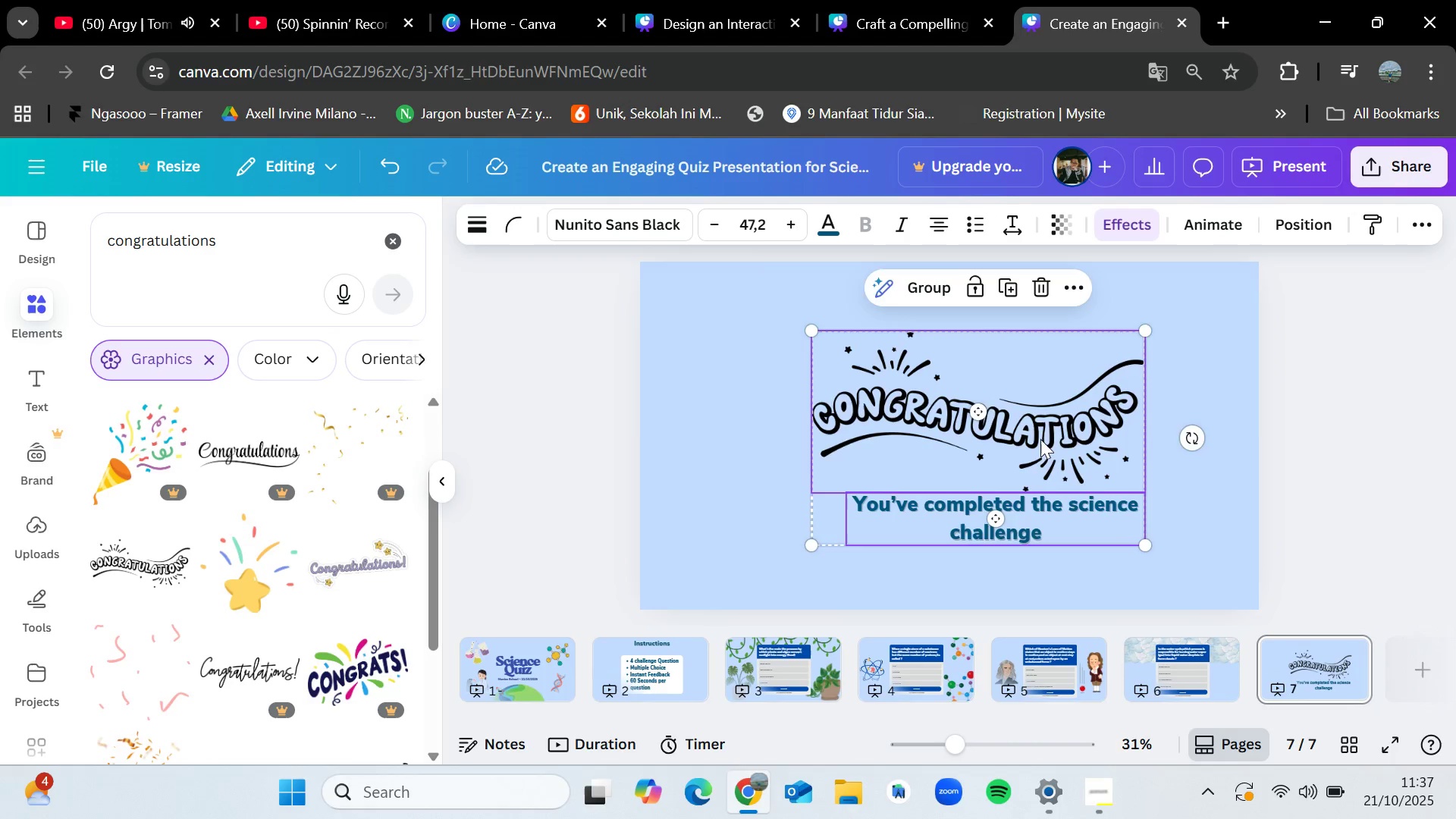 
left_click_drag(start_coordinate=[1040, 438], to_coordinate=[1010, 432])
 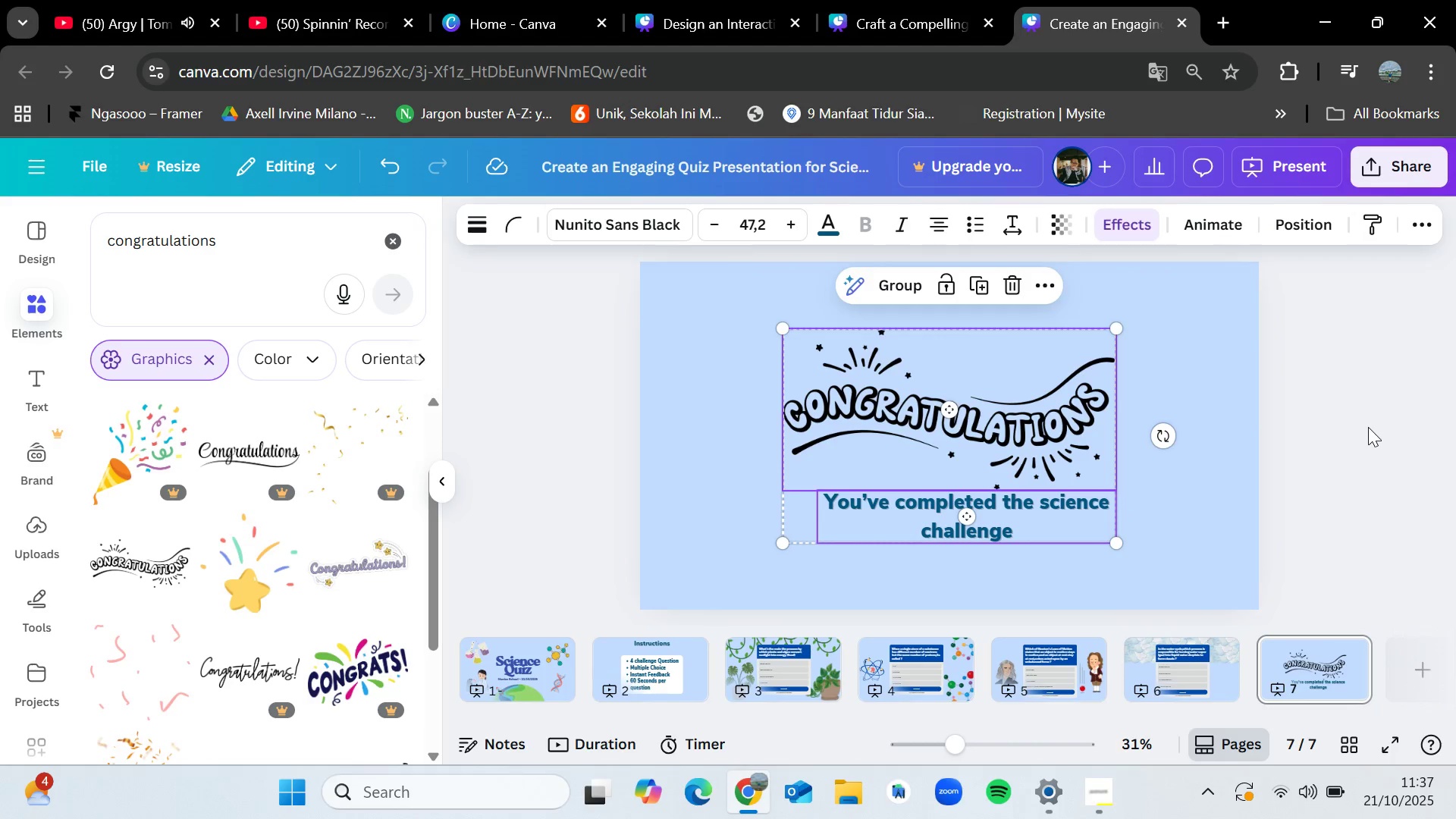 
left_click([1368, 427])
 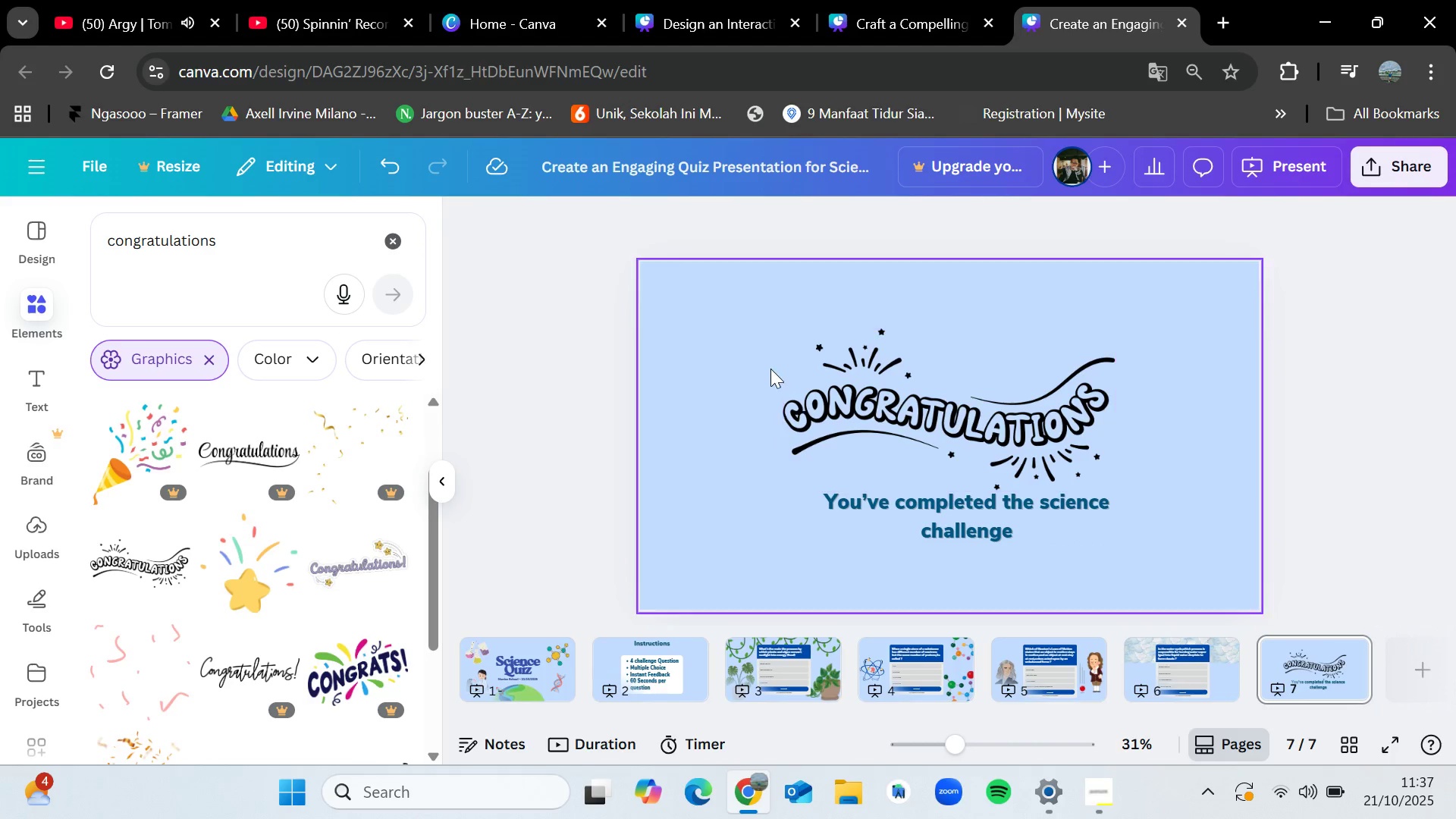 
left_click_drag(start_coordinate=[768, 359], to_coordinate=[1159, 526])
 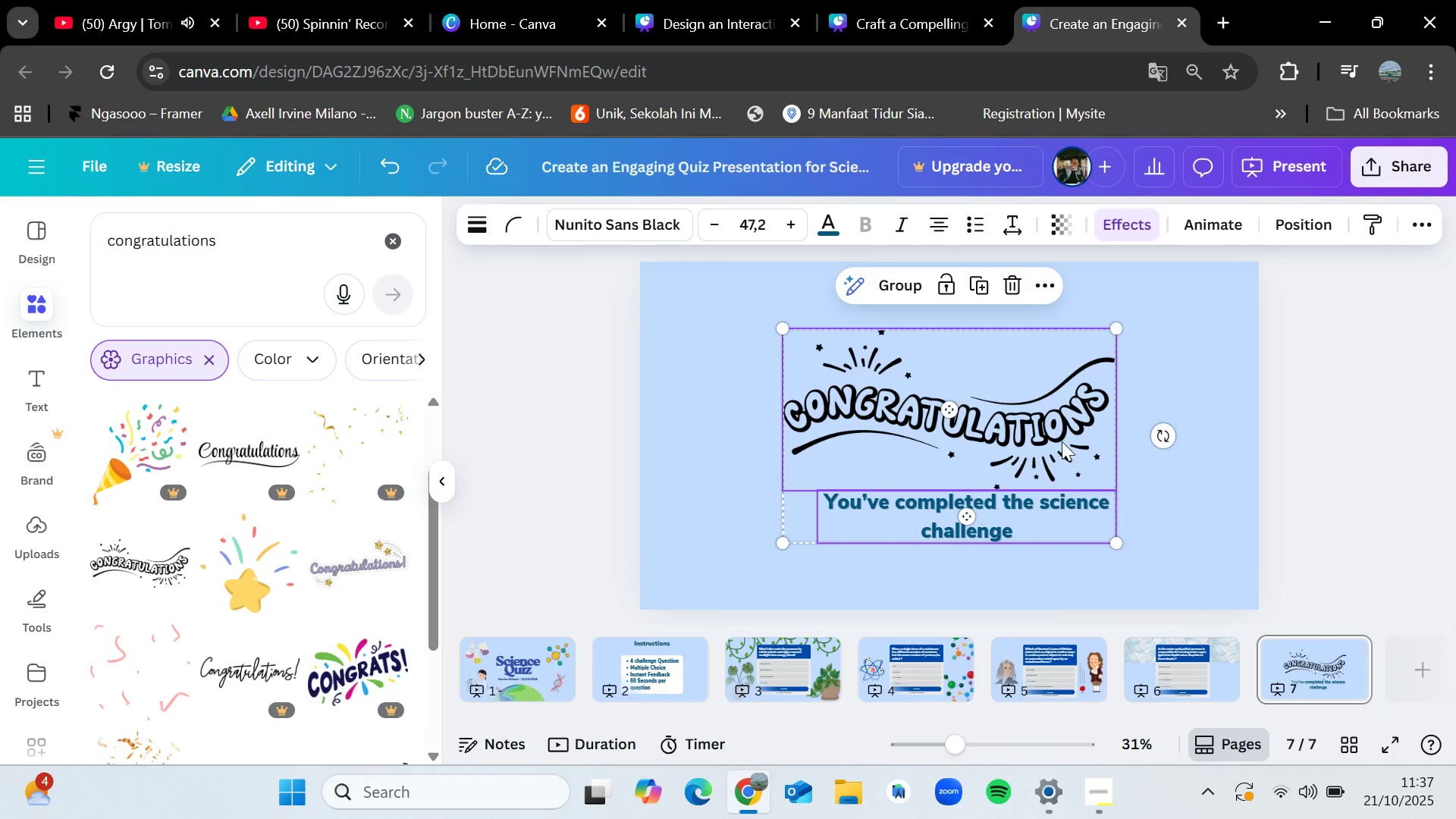 
left_click_drag(start_coordinate=[1062, 441], to_coordinate=[1075, 446])
 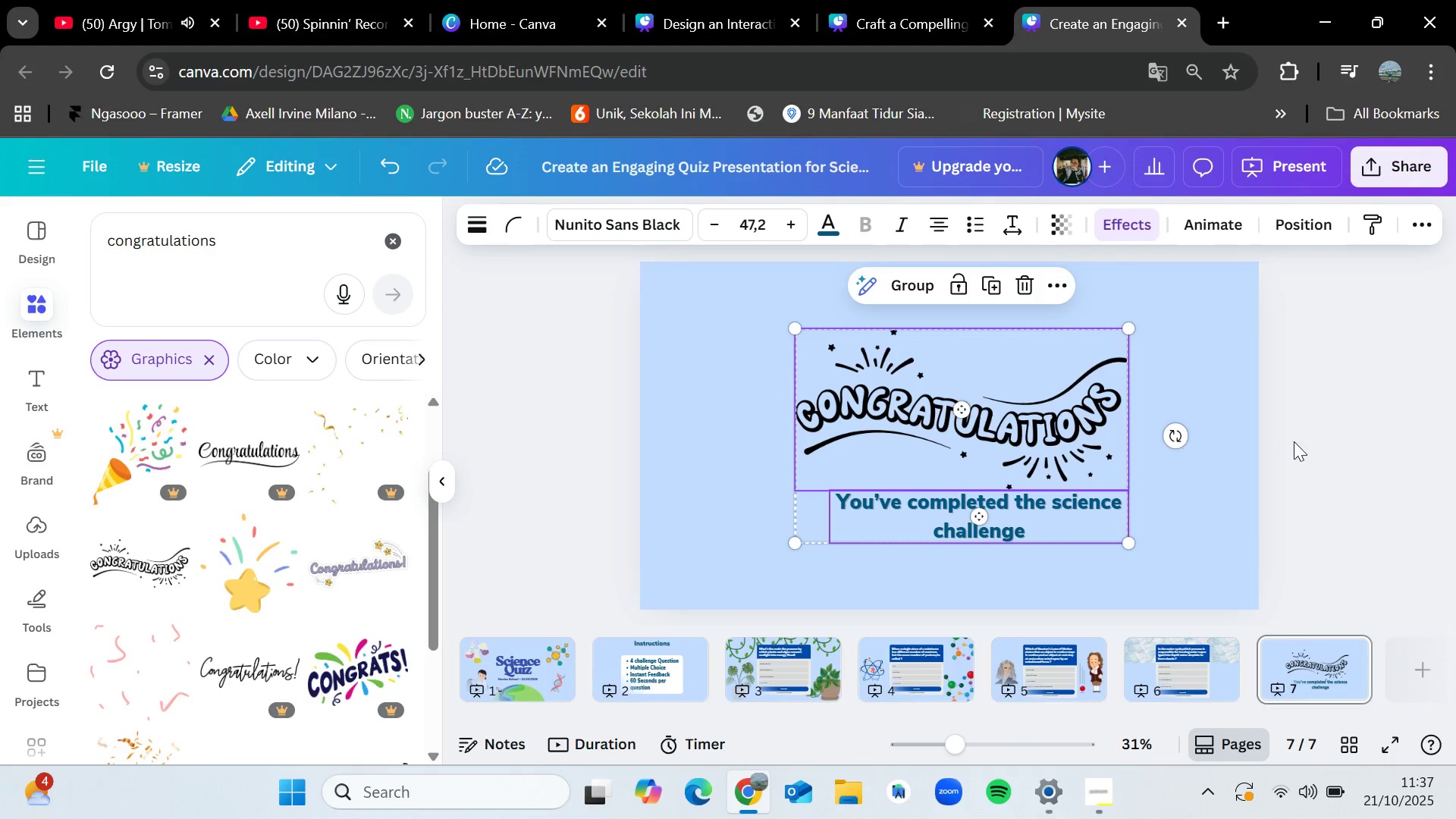 
left_click([1294, 441])
 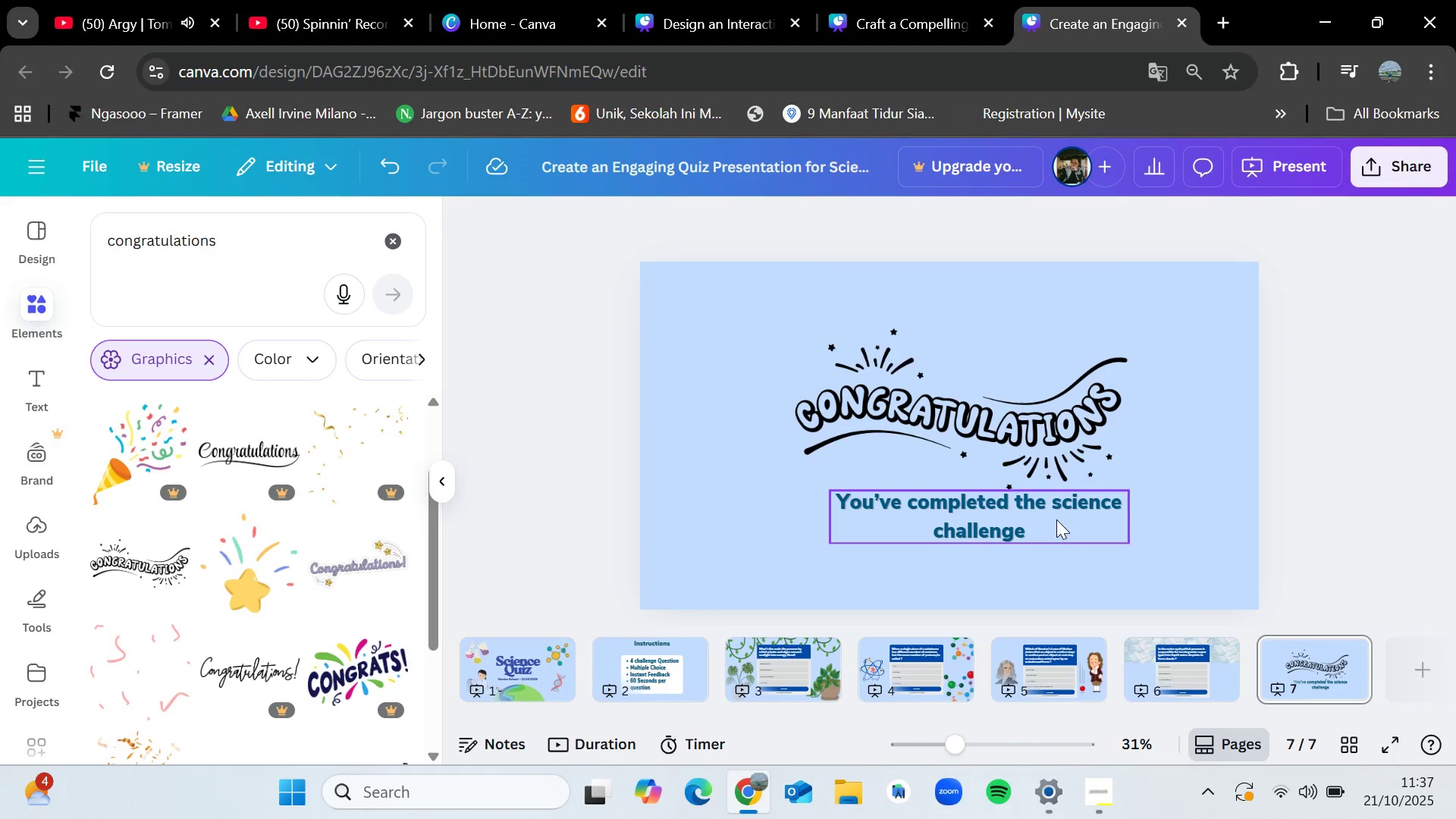 
left_click_drag(start_coordinate=[1056, 519], to_coordinate=[1046, 518])
 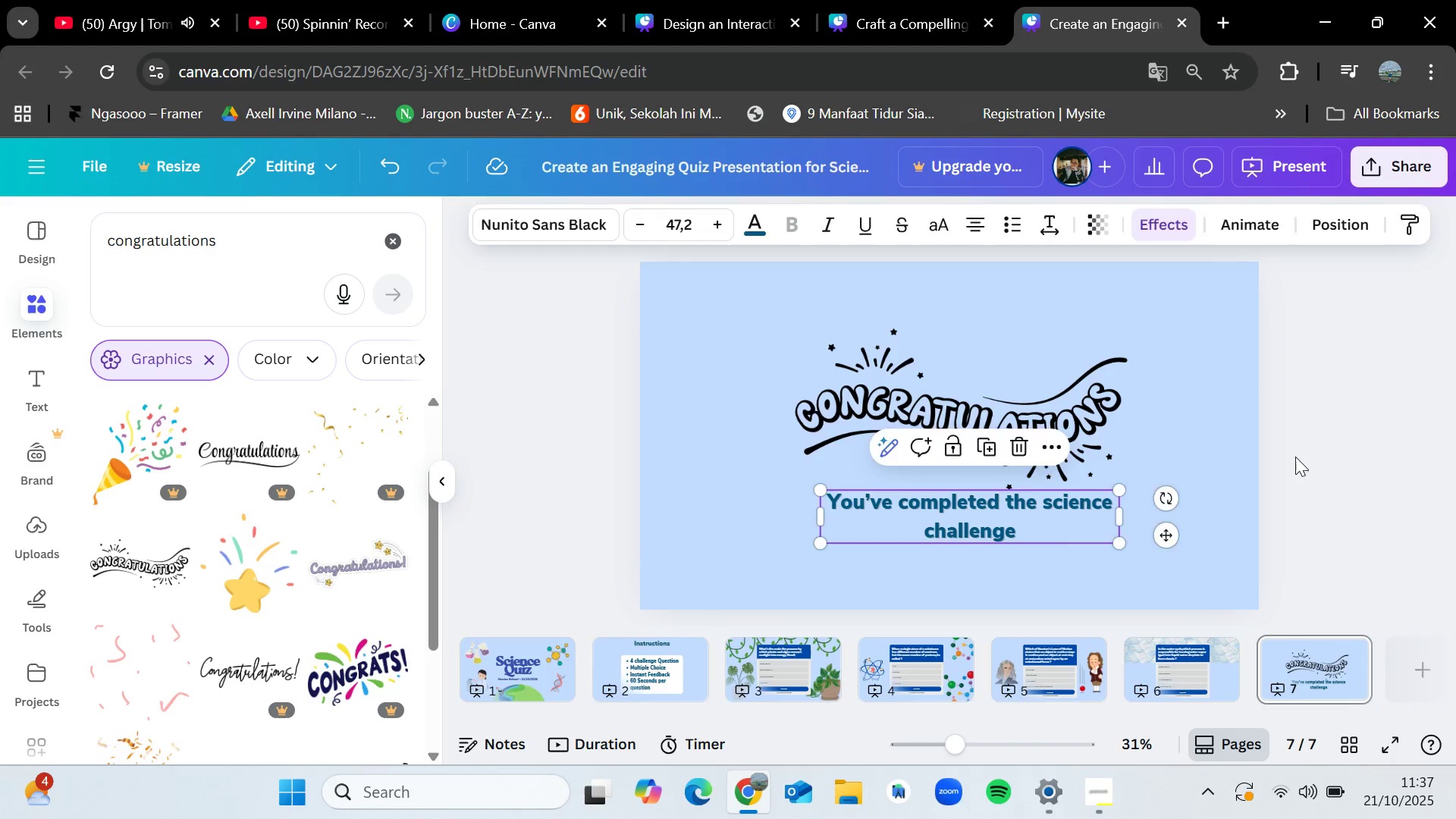 
left_click([1295, 457])
 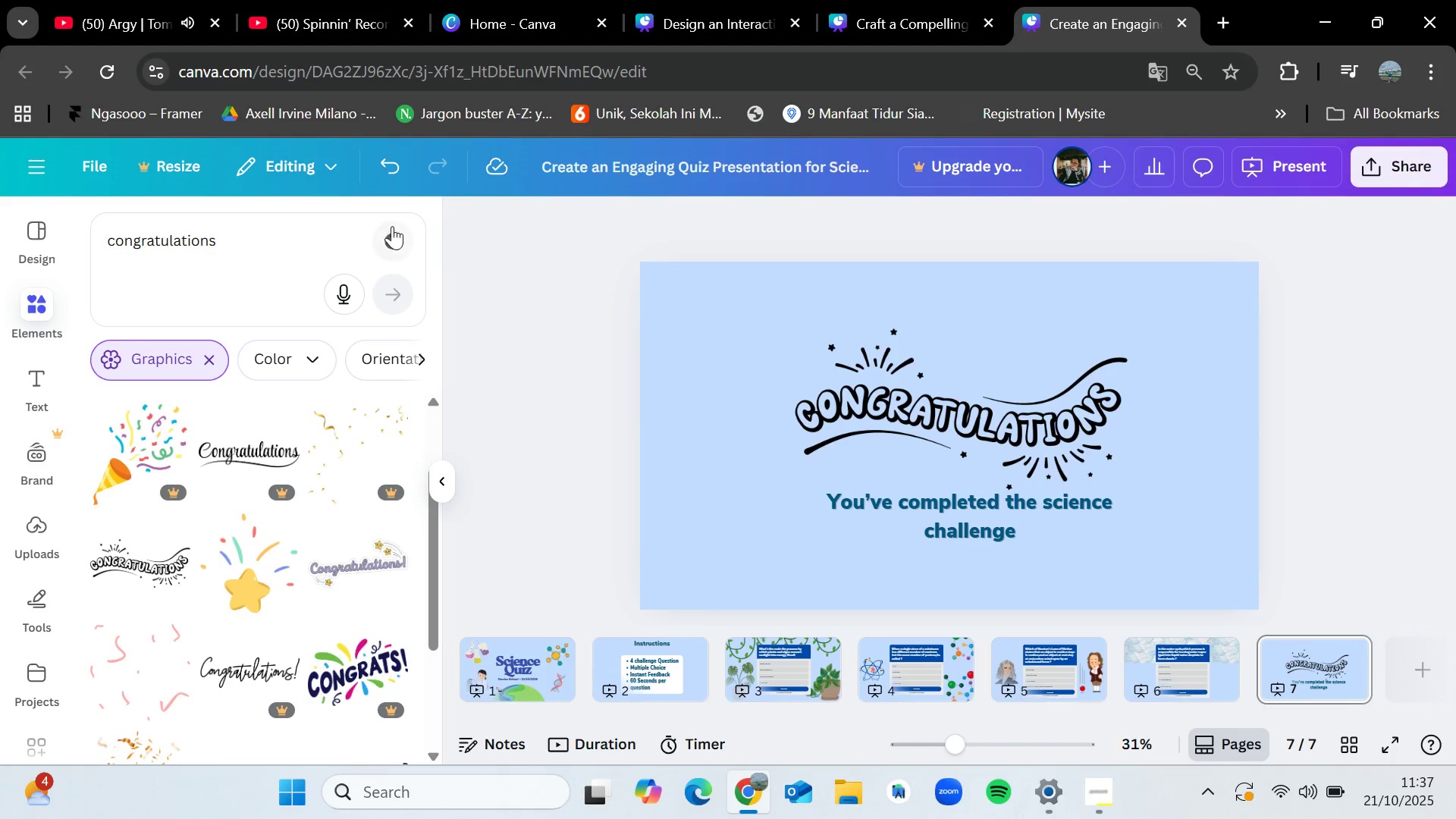 
left_click([397, 230])
 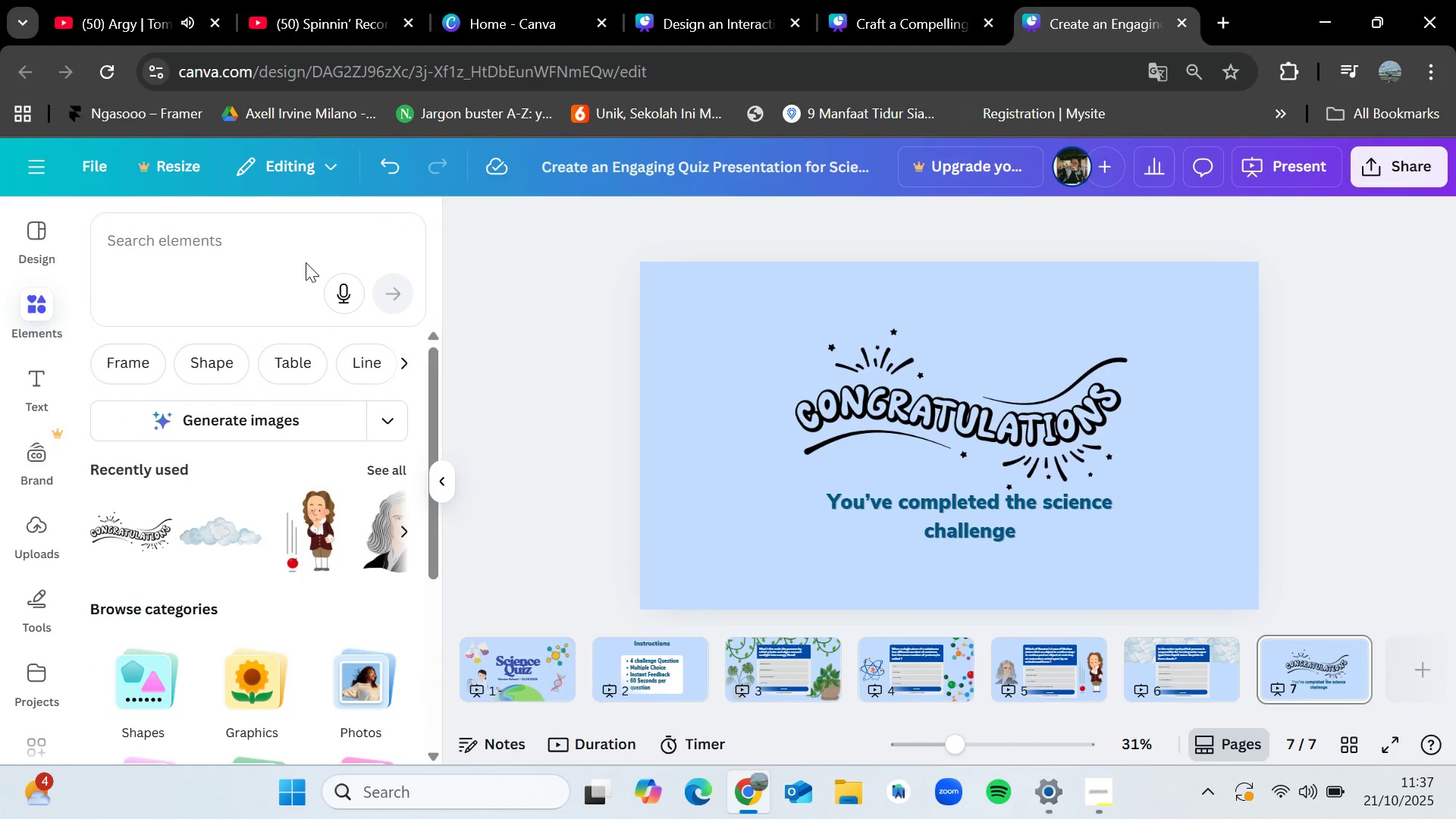 
left_click([306, 262])
 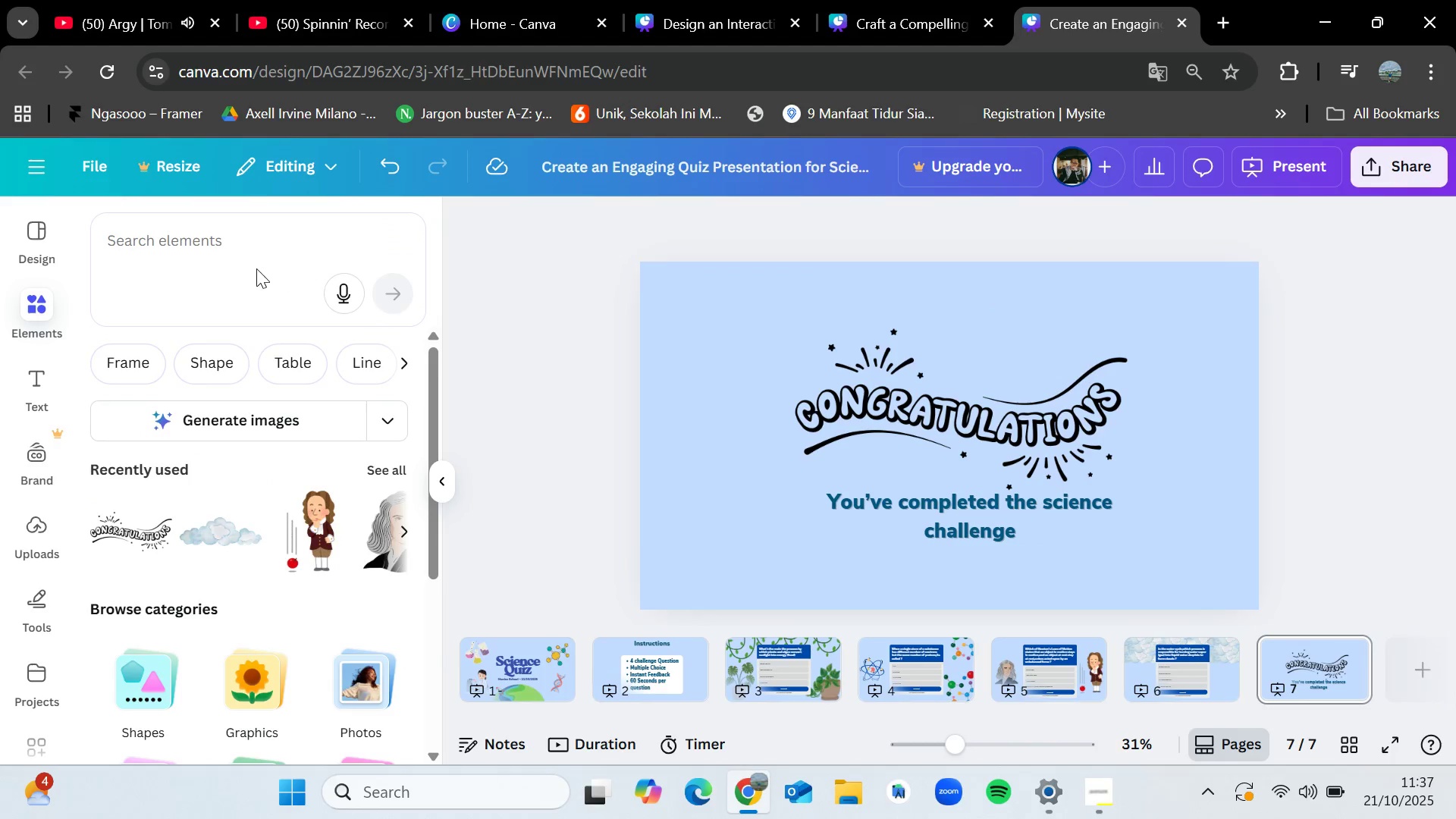 
left_click([249, 261])
 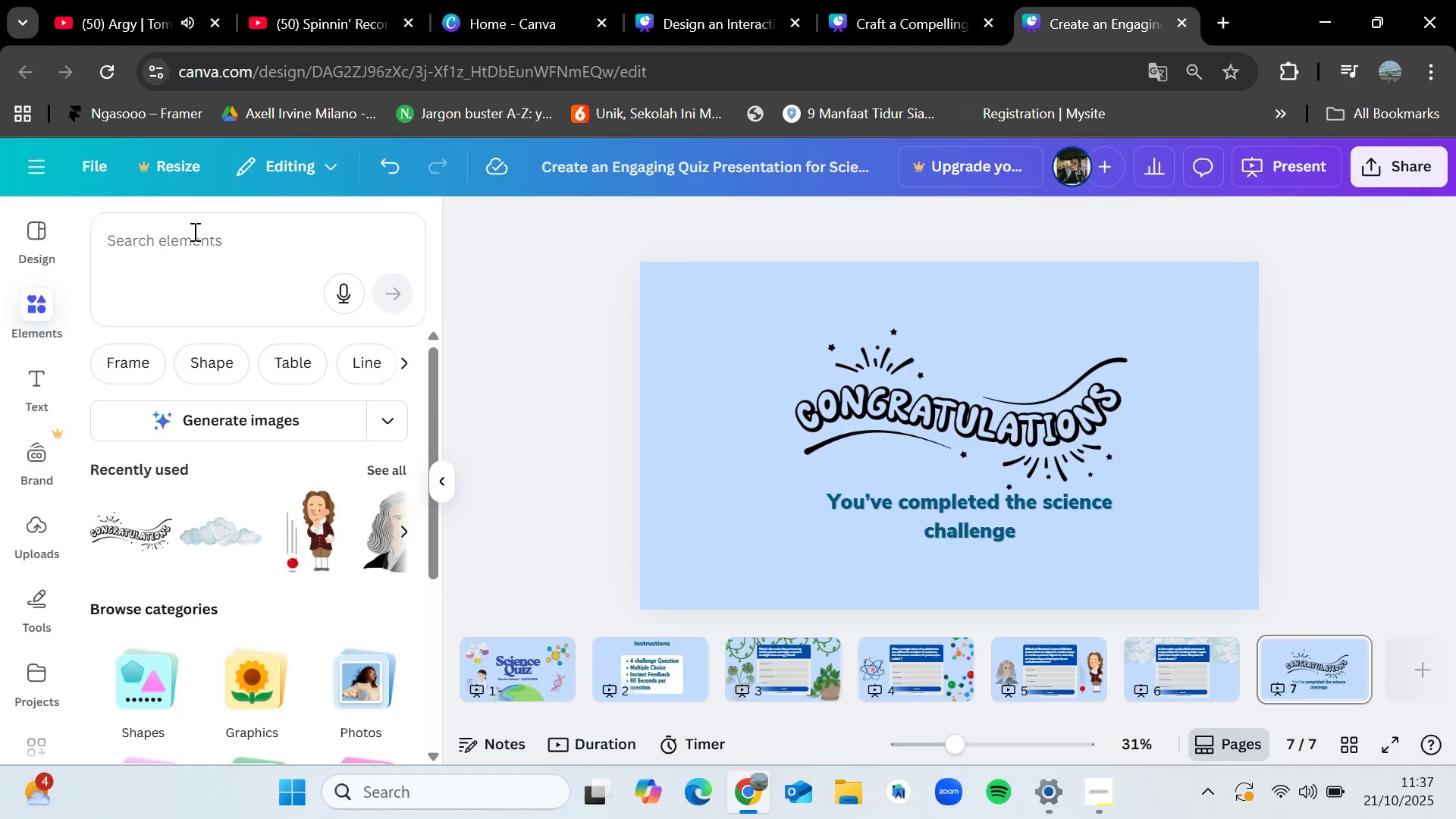 
left_click([193, 231])
 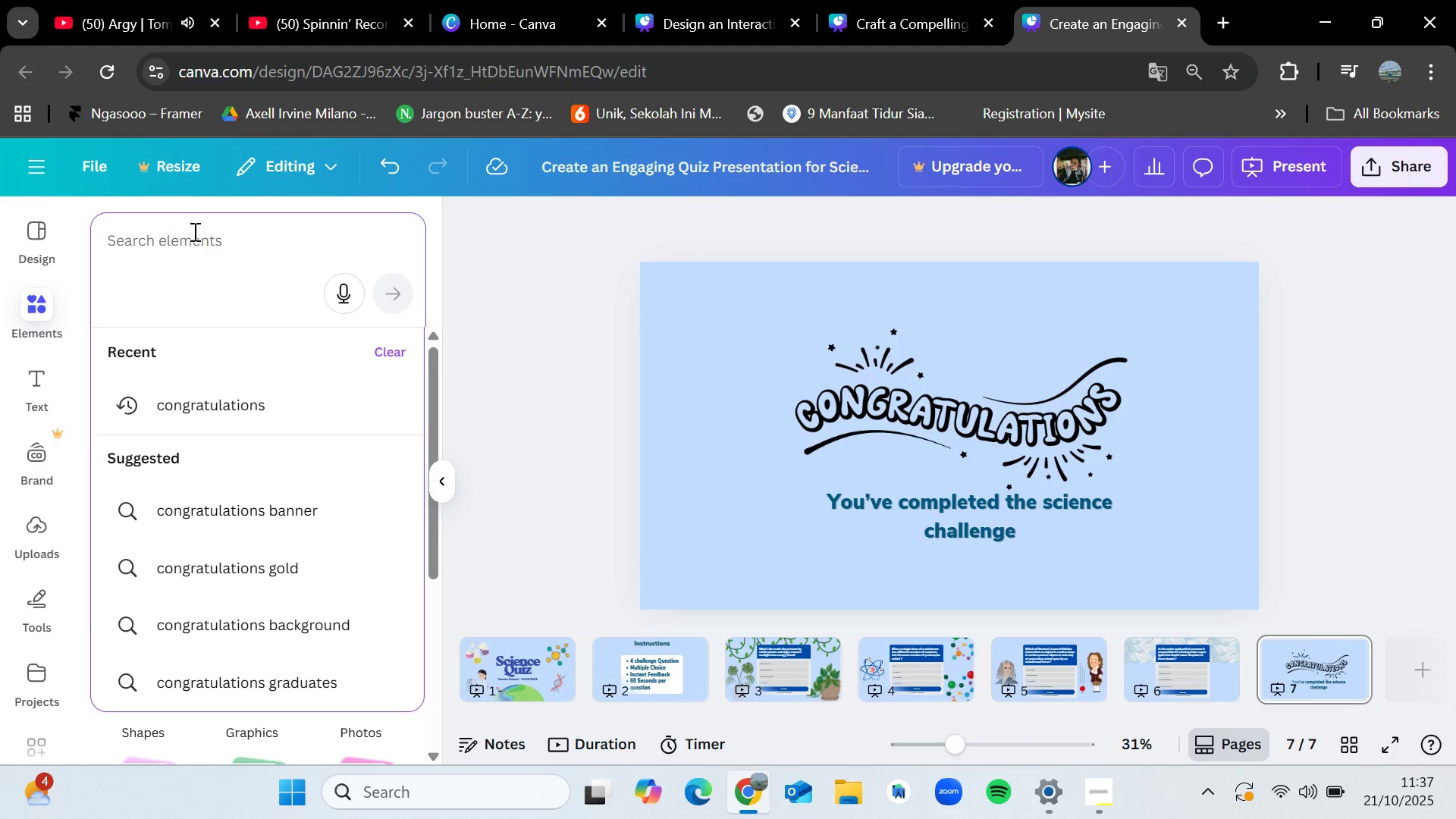 
type(party)
 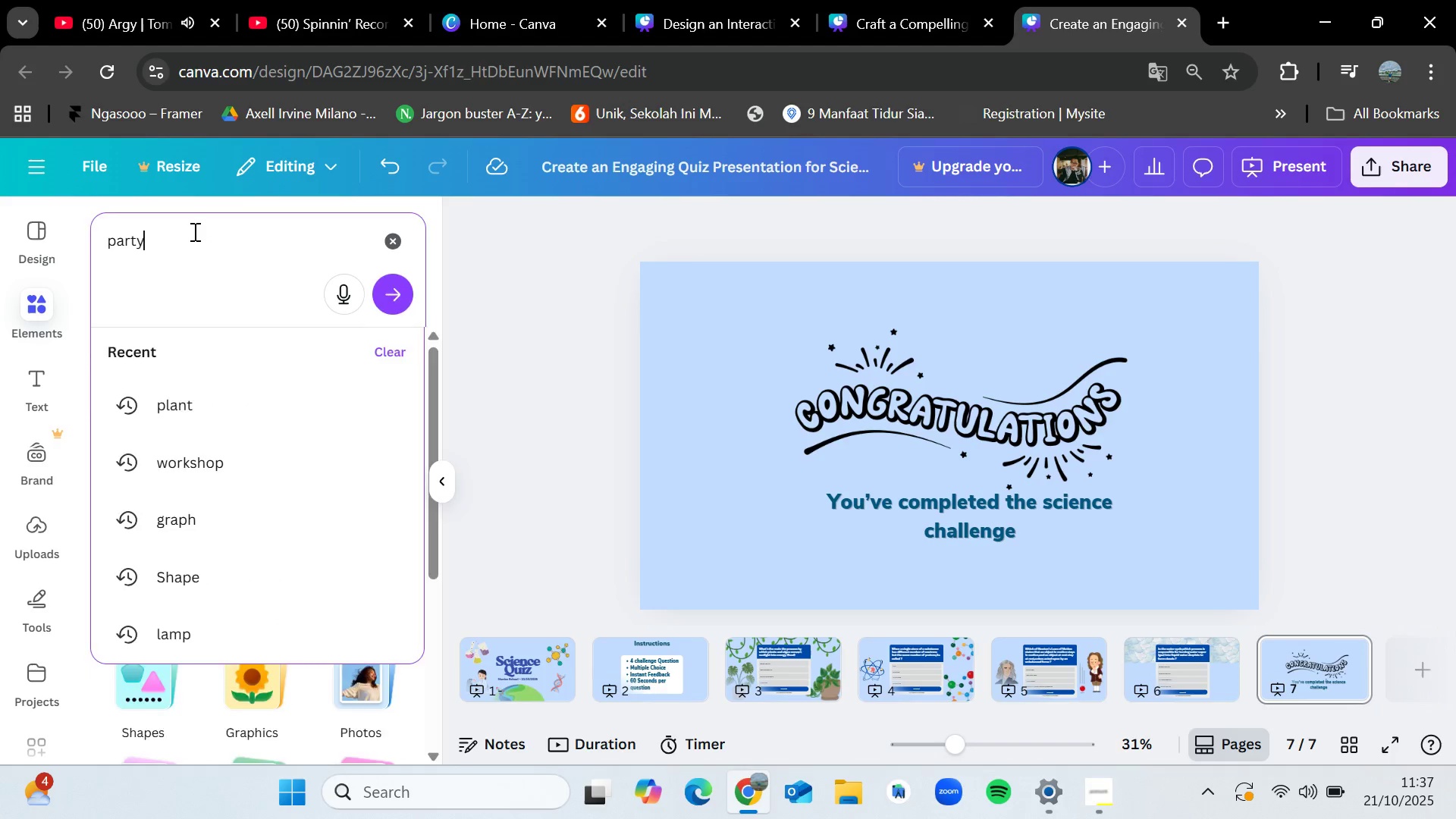 
key(Enter)
 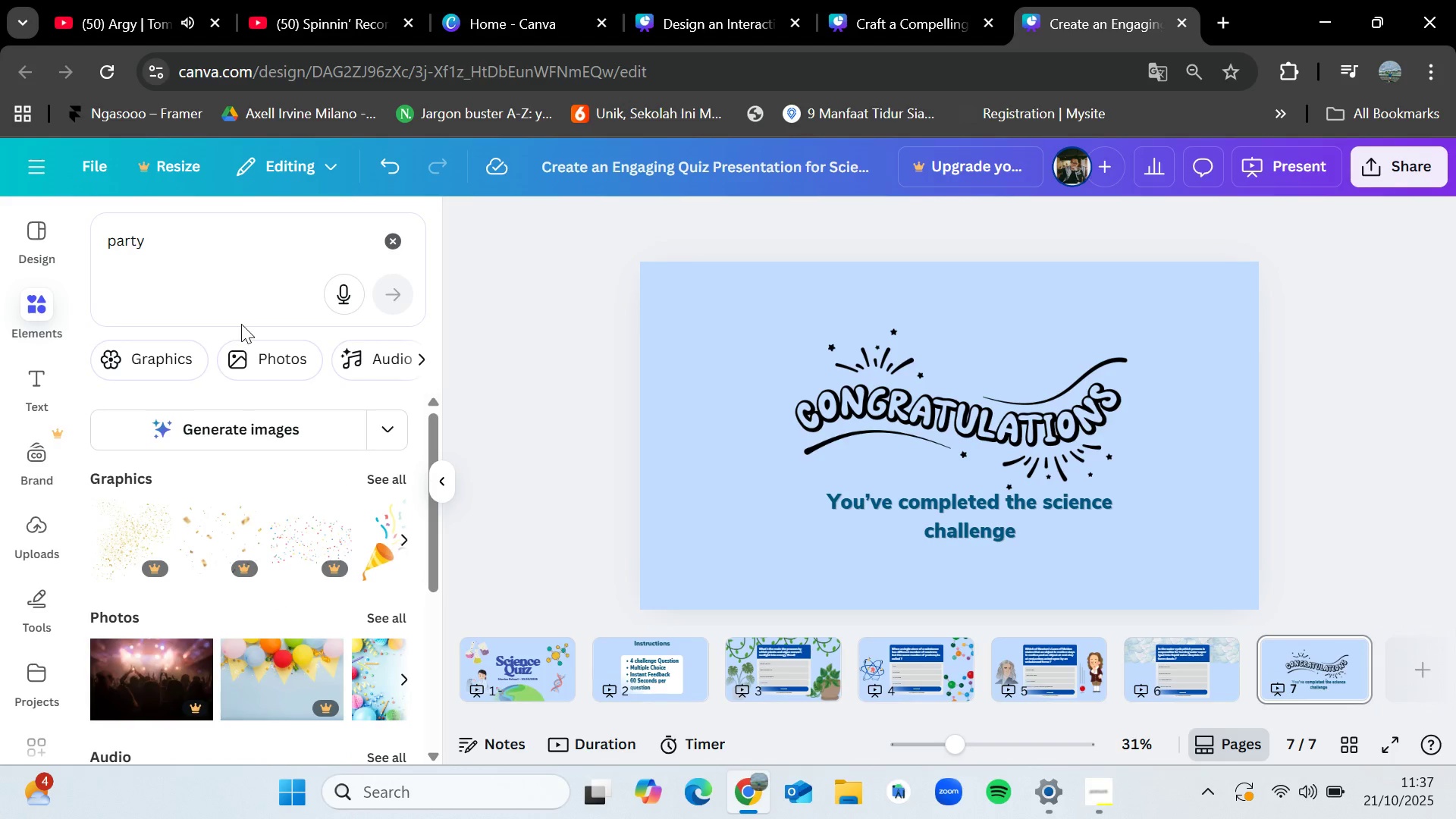 
left_click([384, 481])
 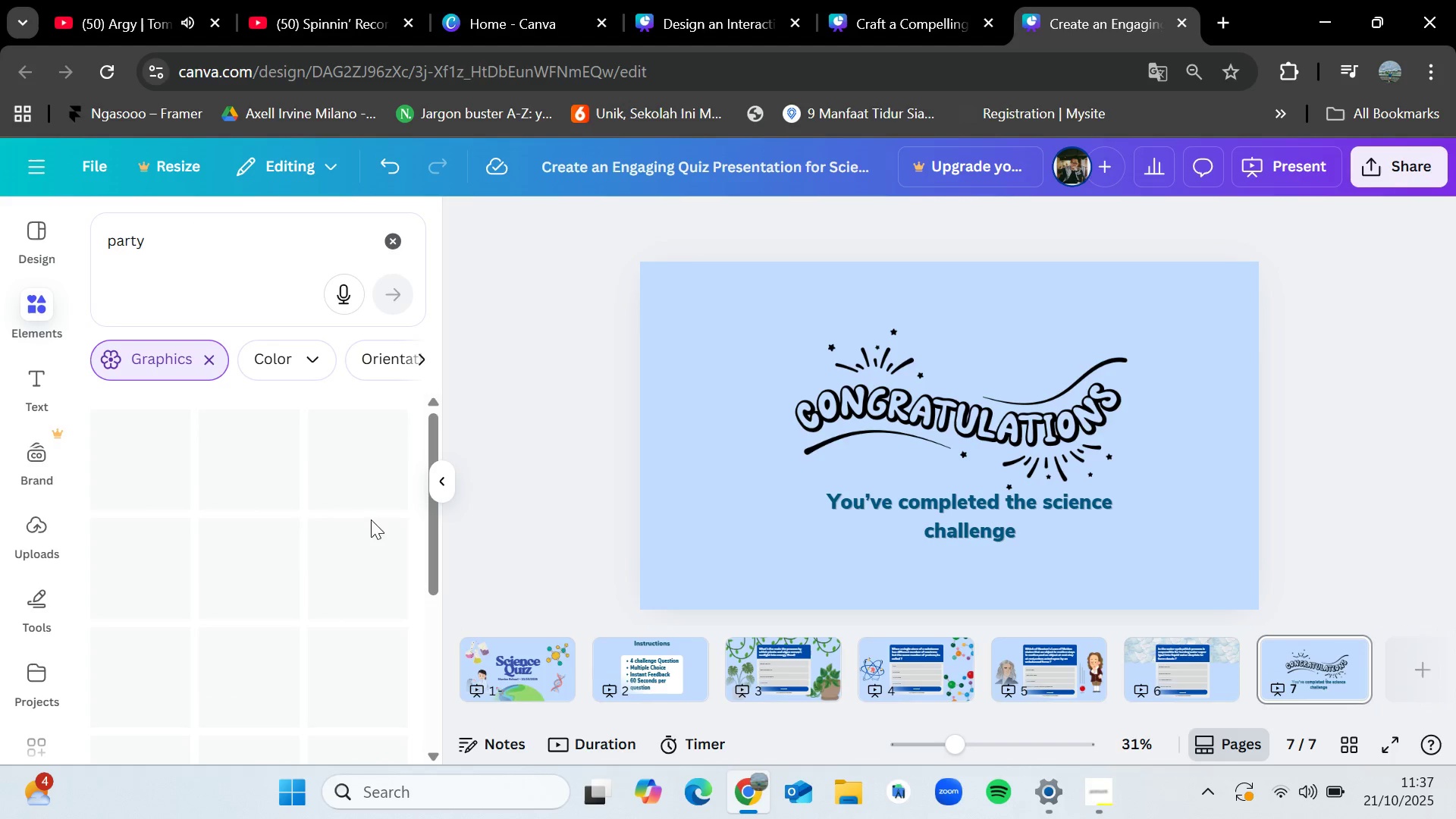 
mouse_move([355, 597])
 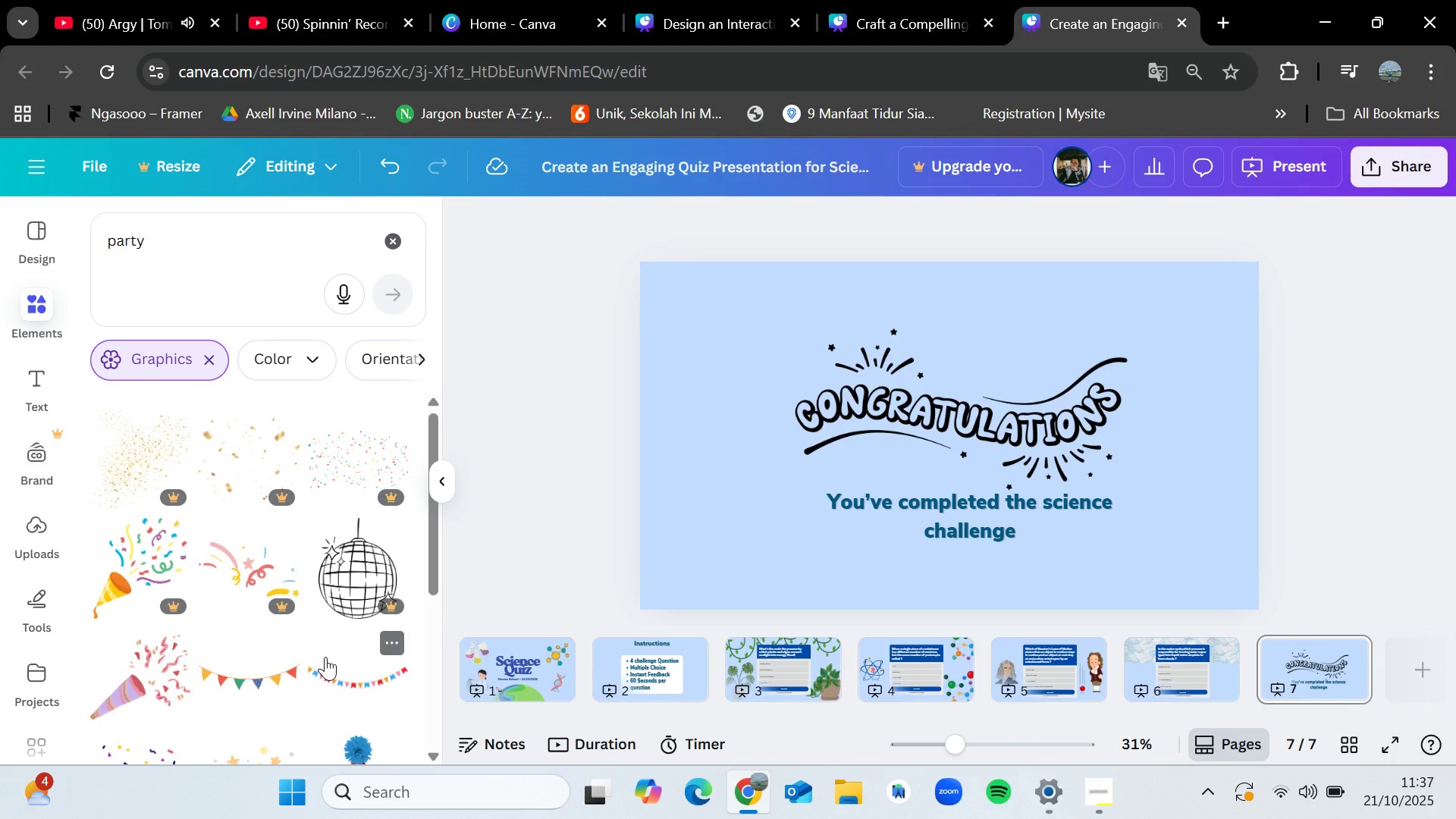 
scroll: coordinate [325, 657], scroll_direction: down, amount: 1.0
 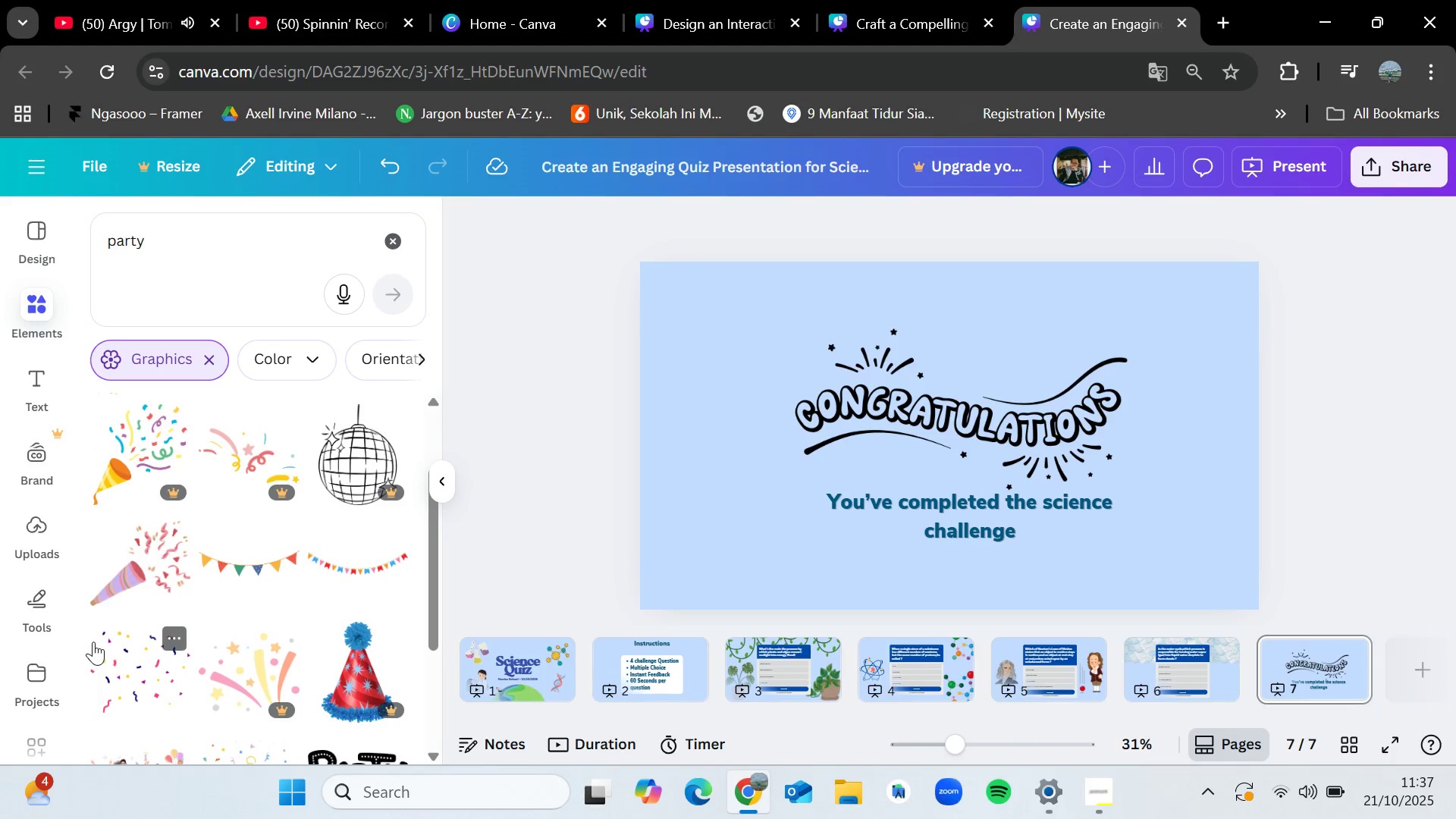 
left_click_drag(start_coordinate=[124, 657], to_coordinate=[662, 297])
 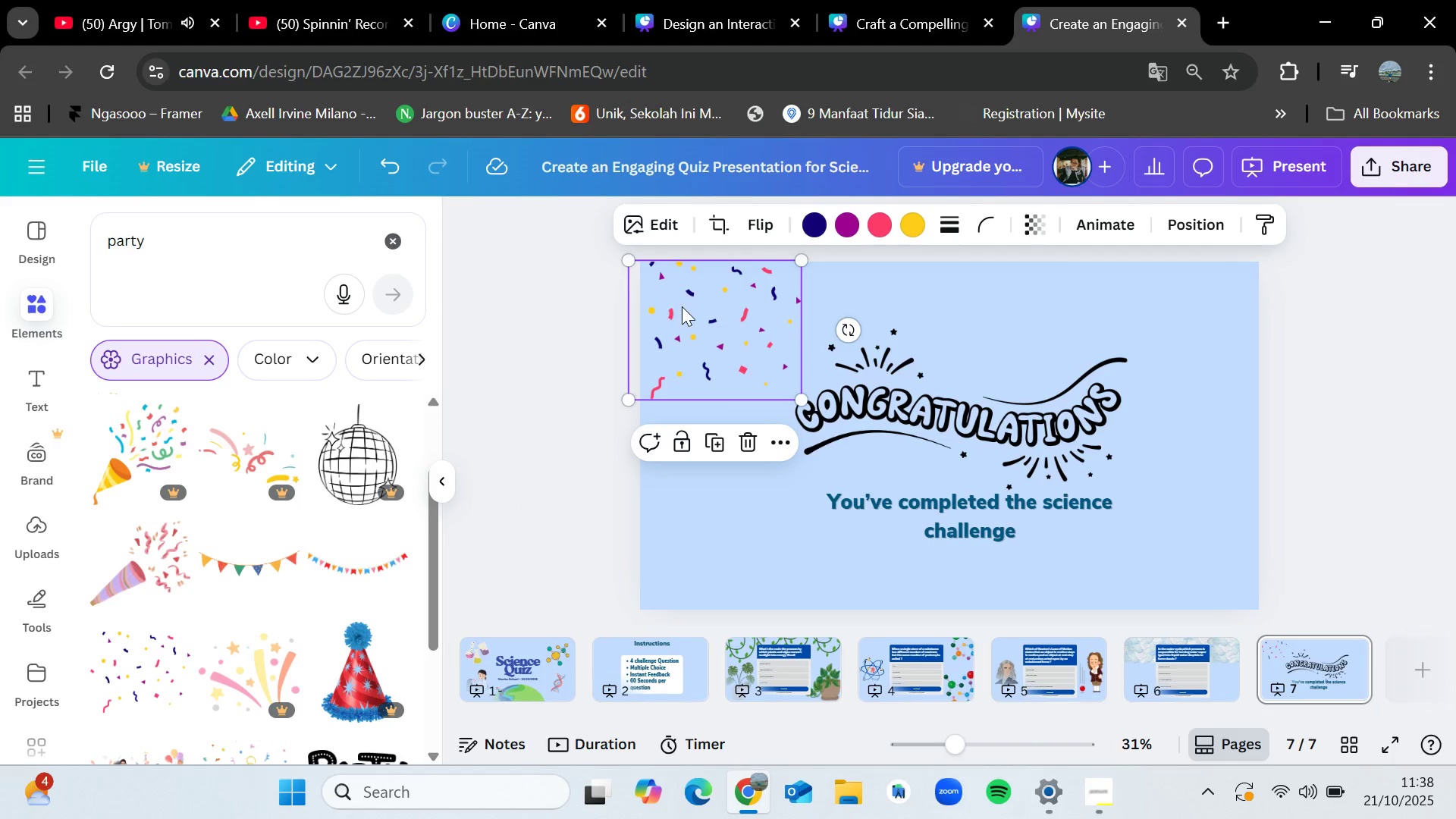 
key(Control+C)
 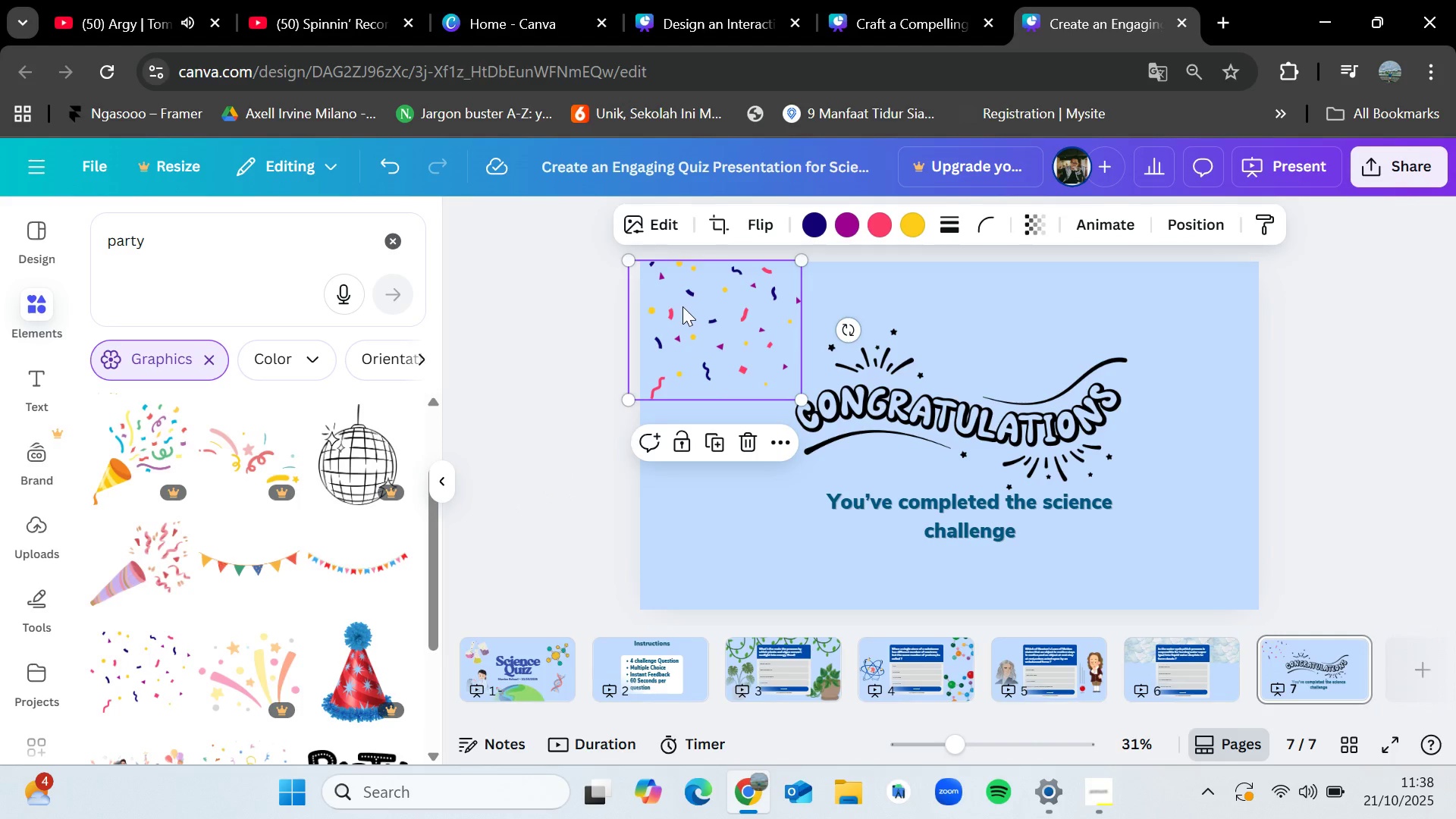 
key(Control+V)
 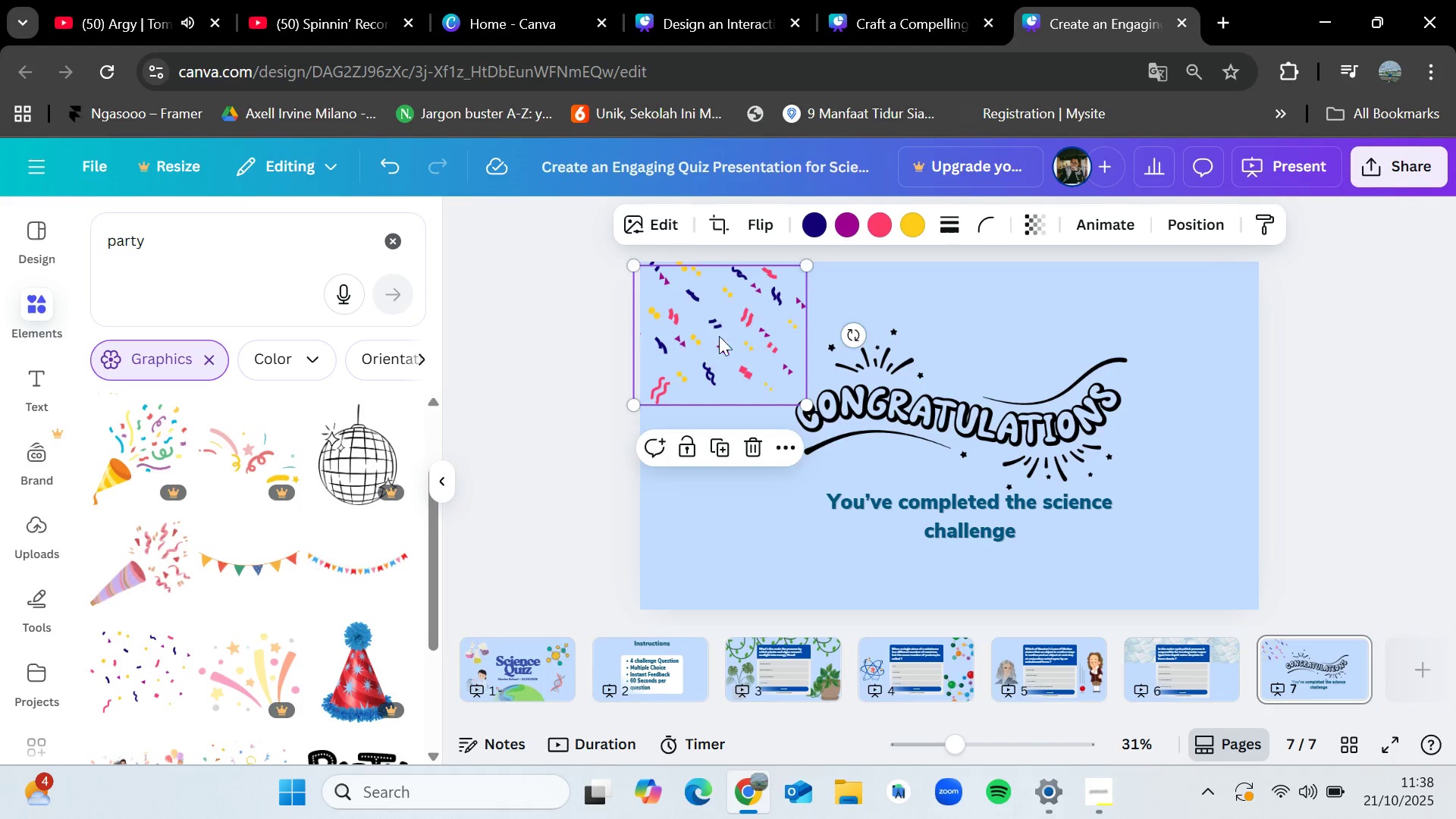 
left_click_drag(start_coordinate=[717, 304], to_coordinate=[715, 430])
 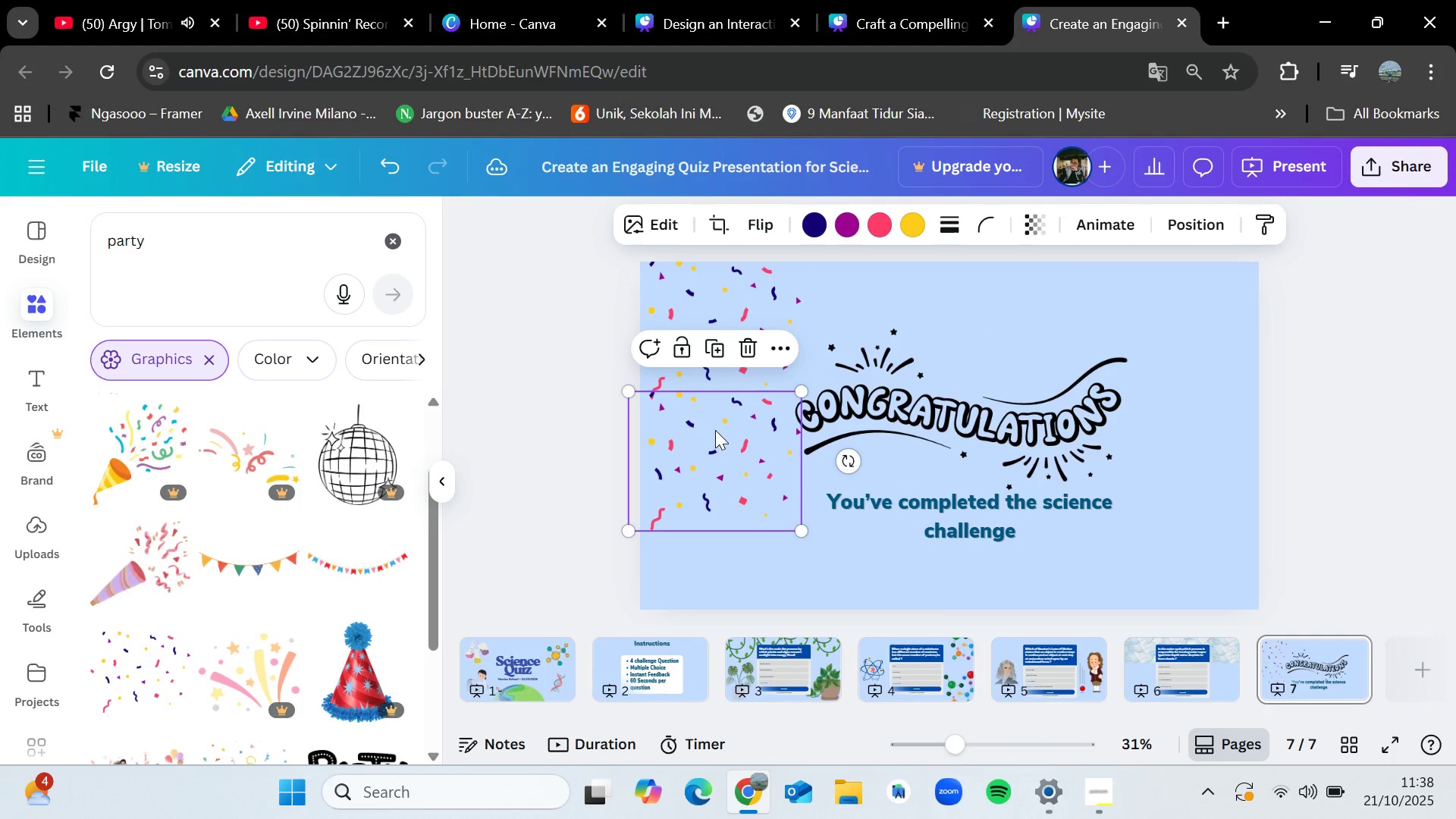 
key(Control+V)
 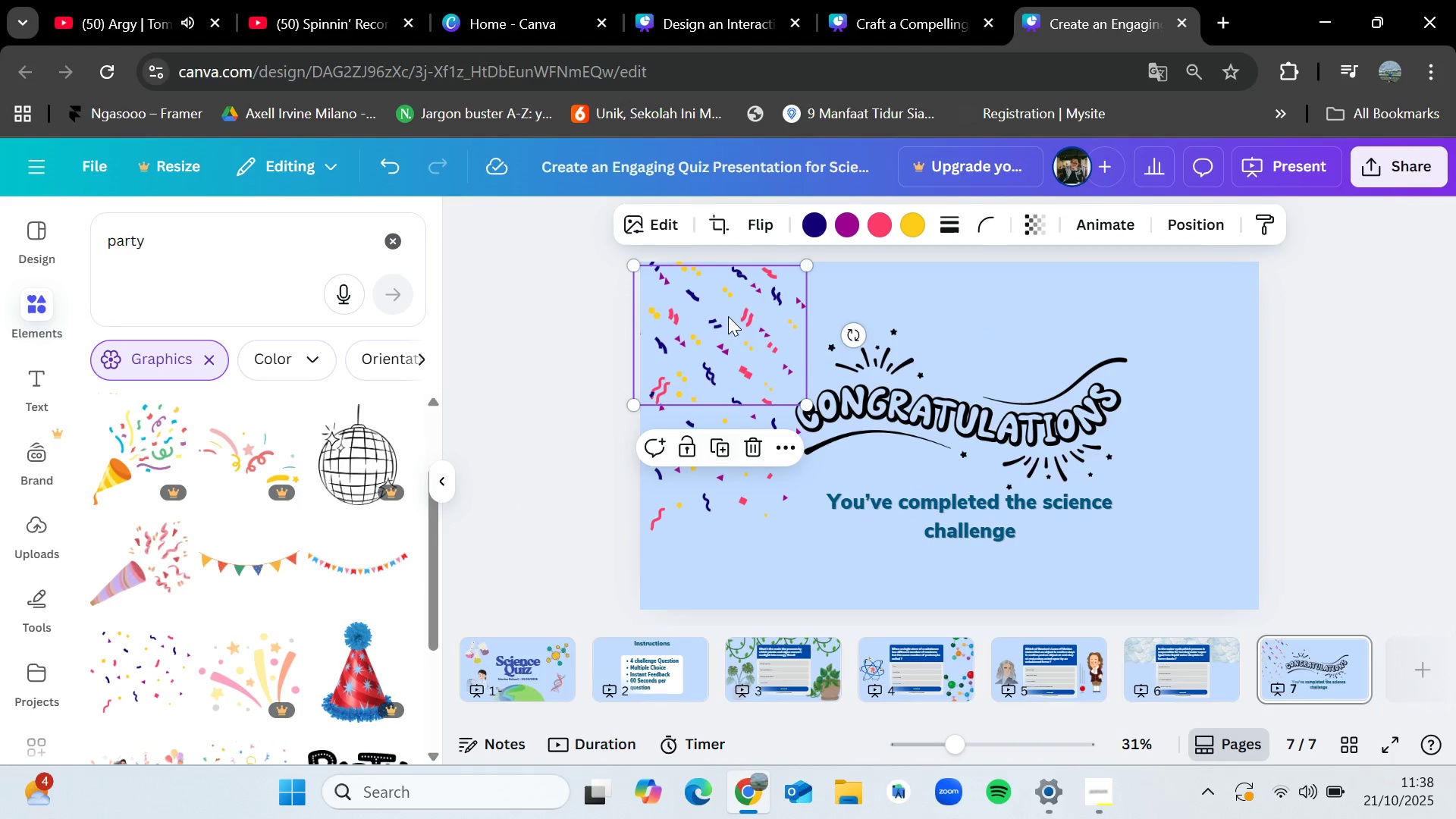 
left_click_drag(start_coordinate=[728, 315], to_coordinate=[868, 300])
 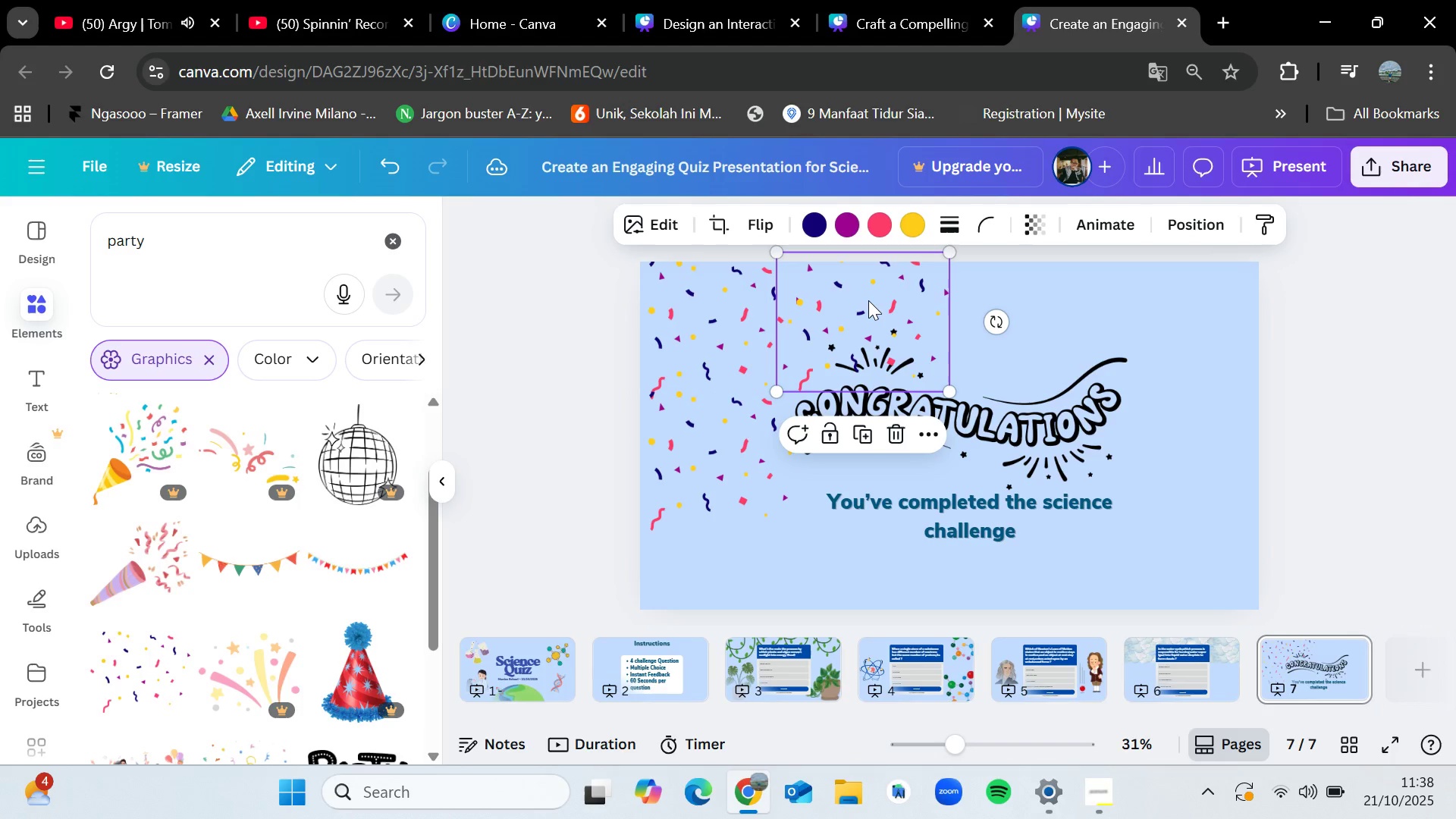 
key(Control+V)
 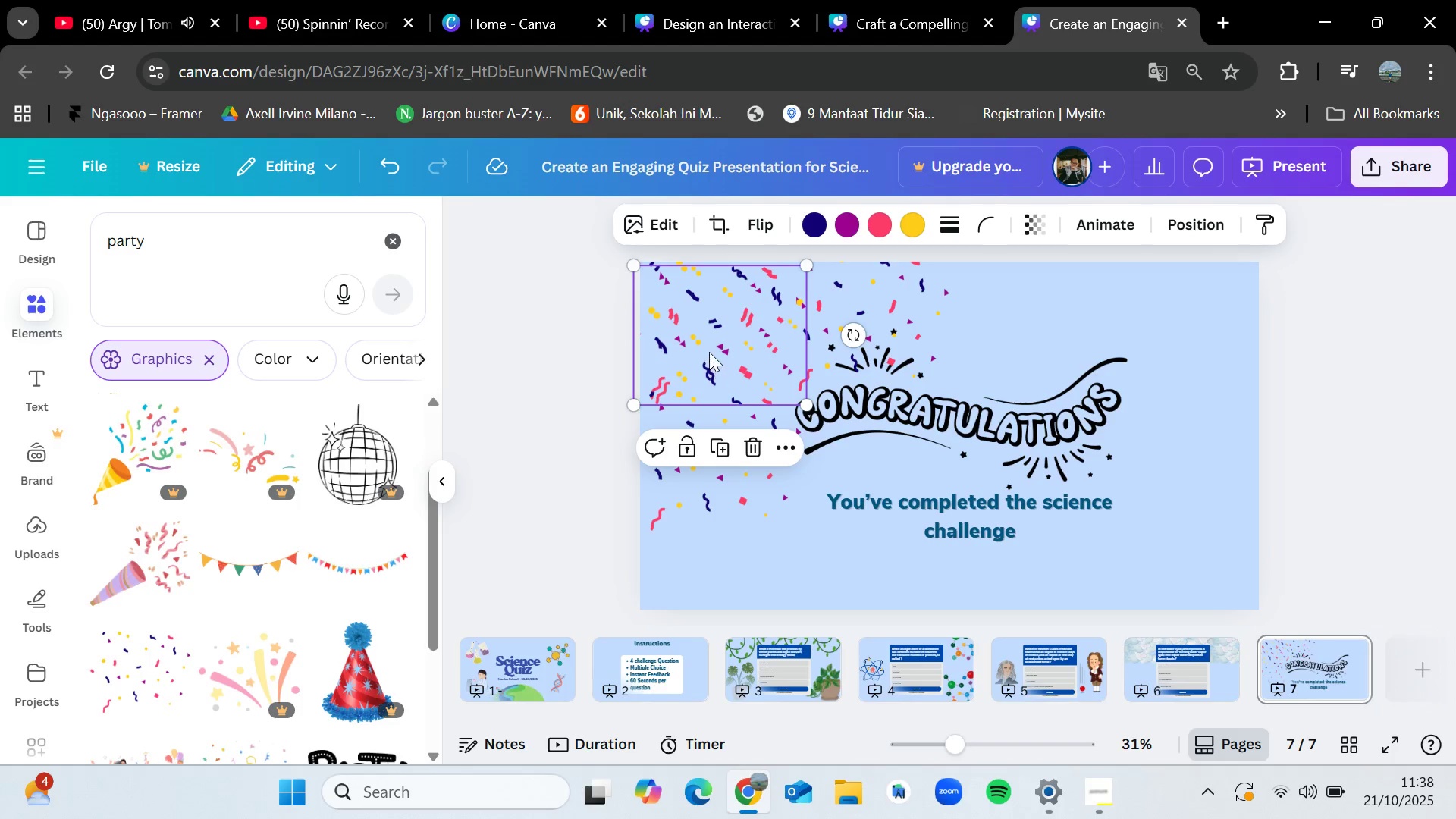 
left_click_drag(start_coordinate=[712, 345], to_coordinate=[866, 439])
 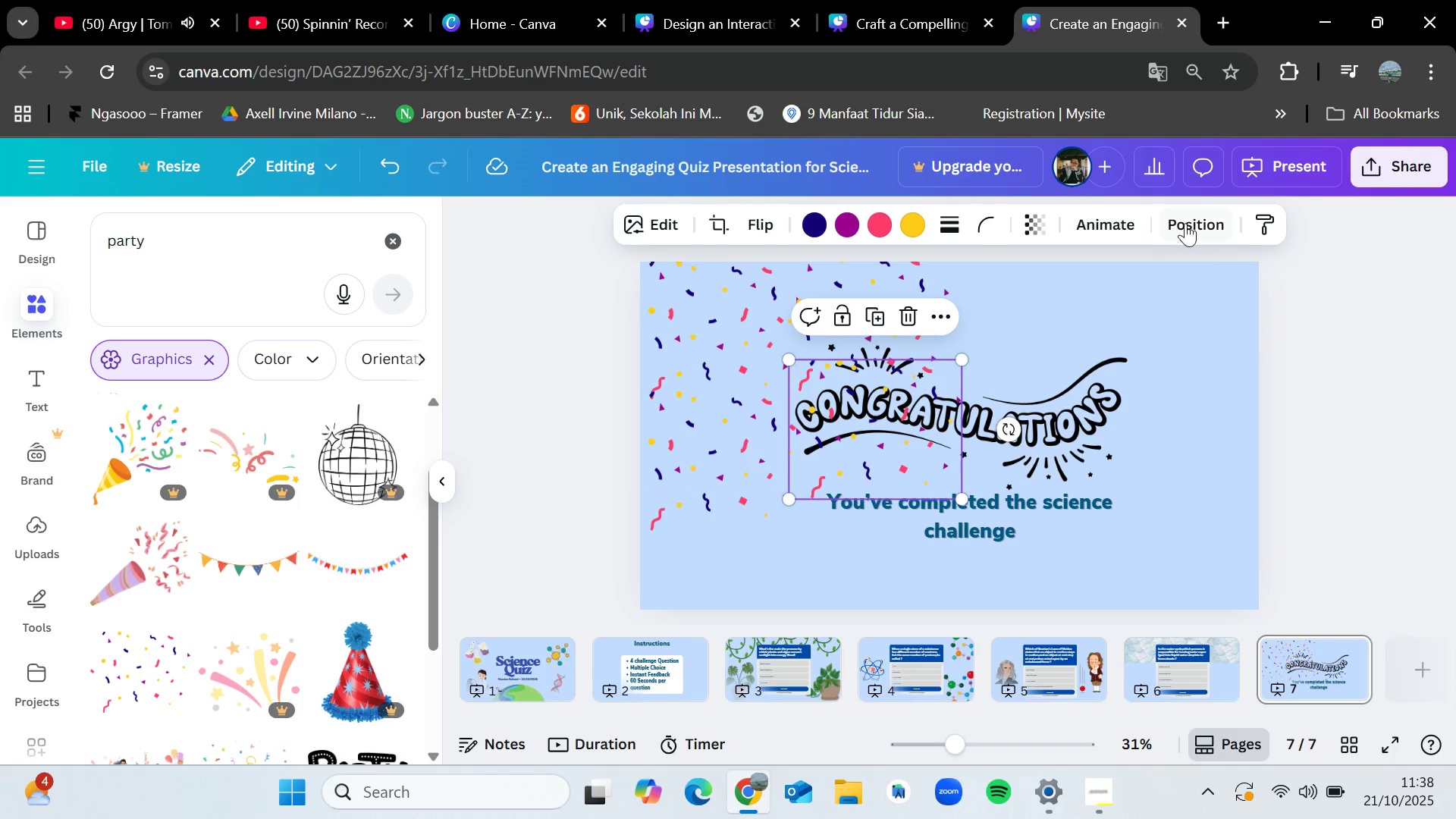 
left_click([1186, 223])
 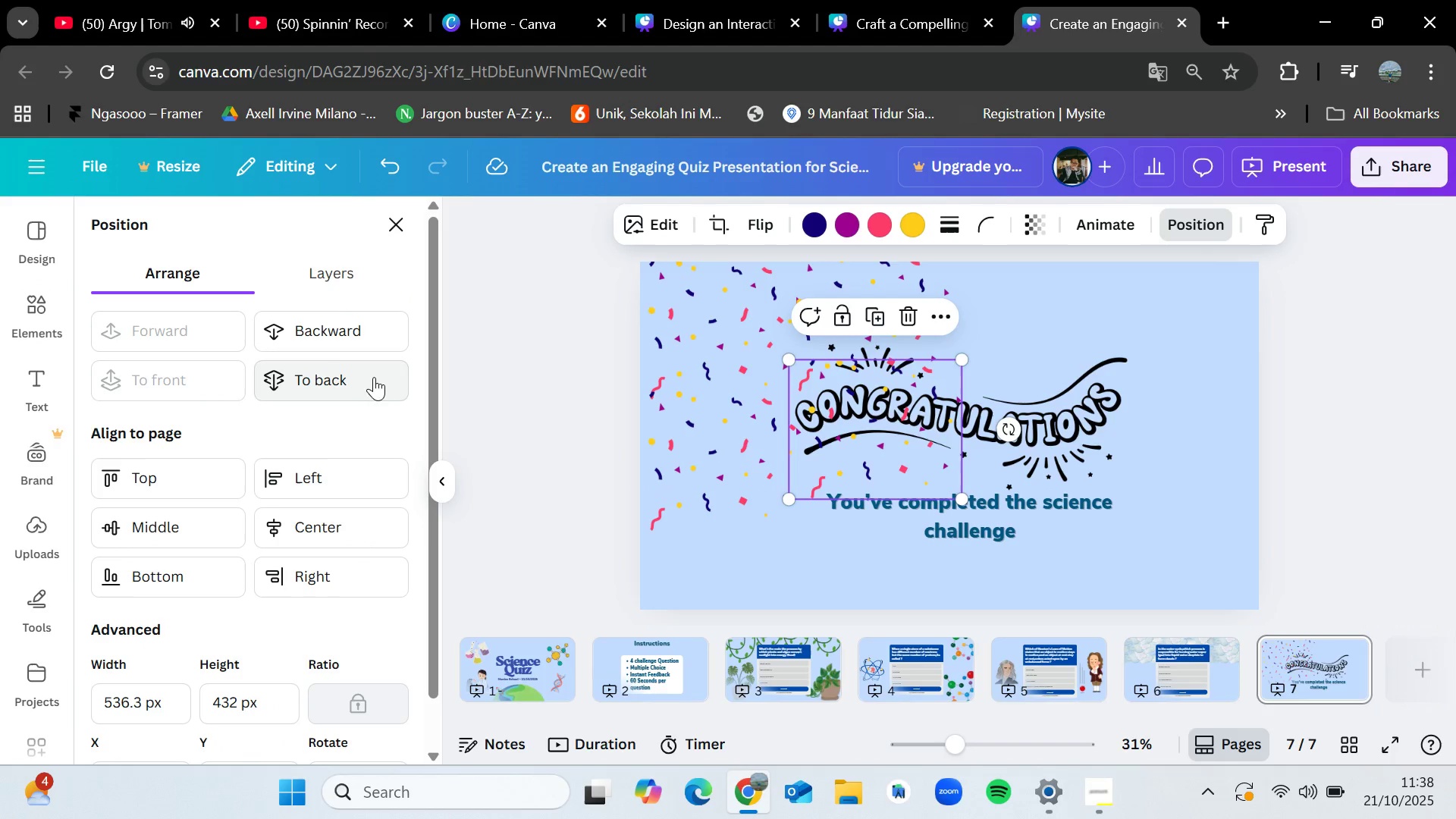 
left_click([371, 377])
 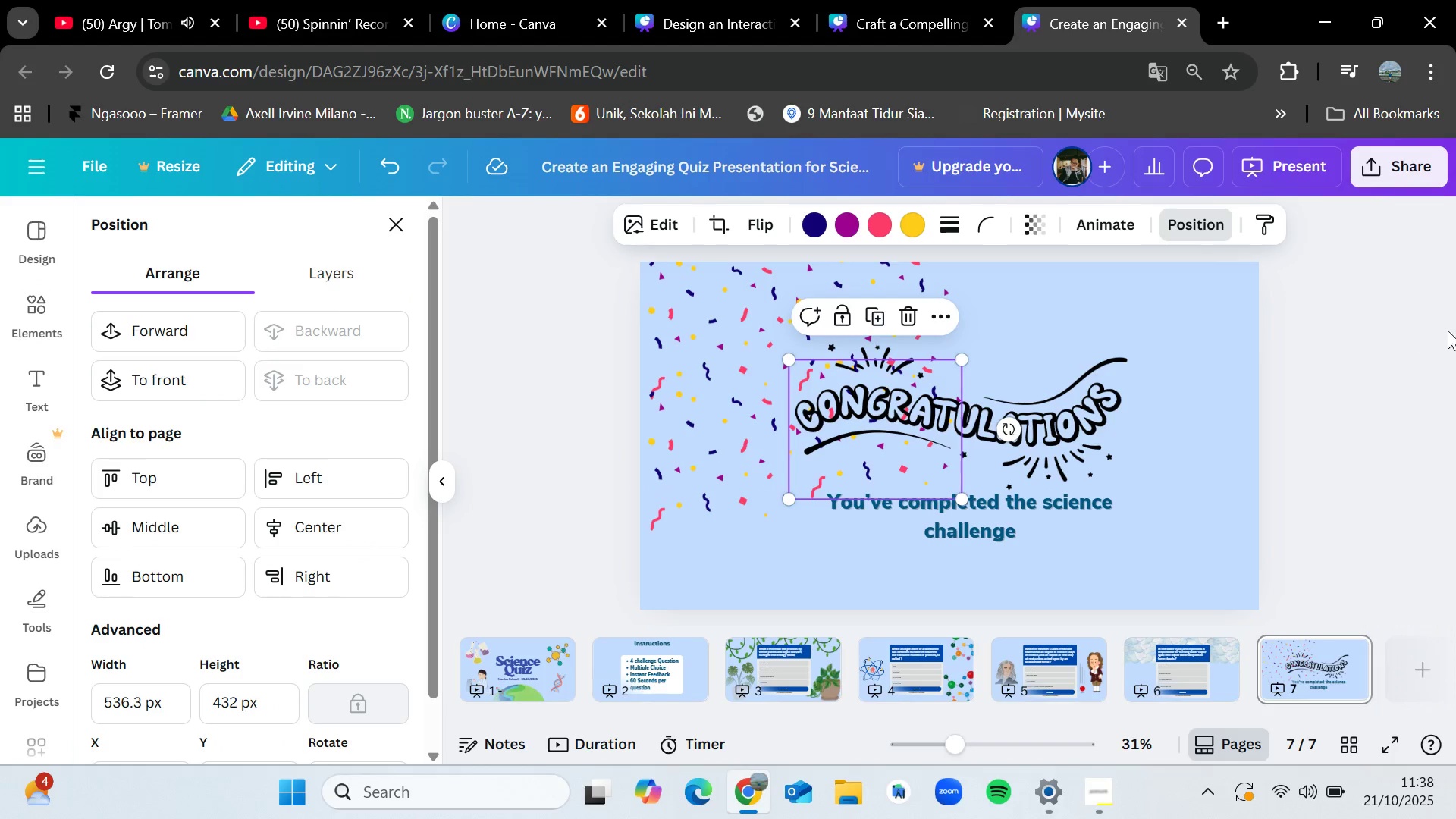 
left_click([1455, 333])
 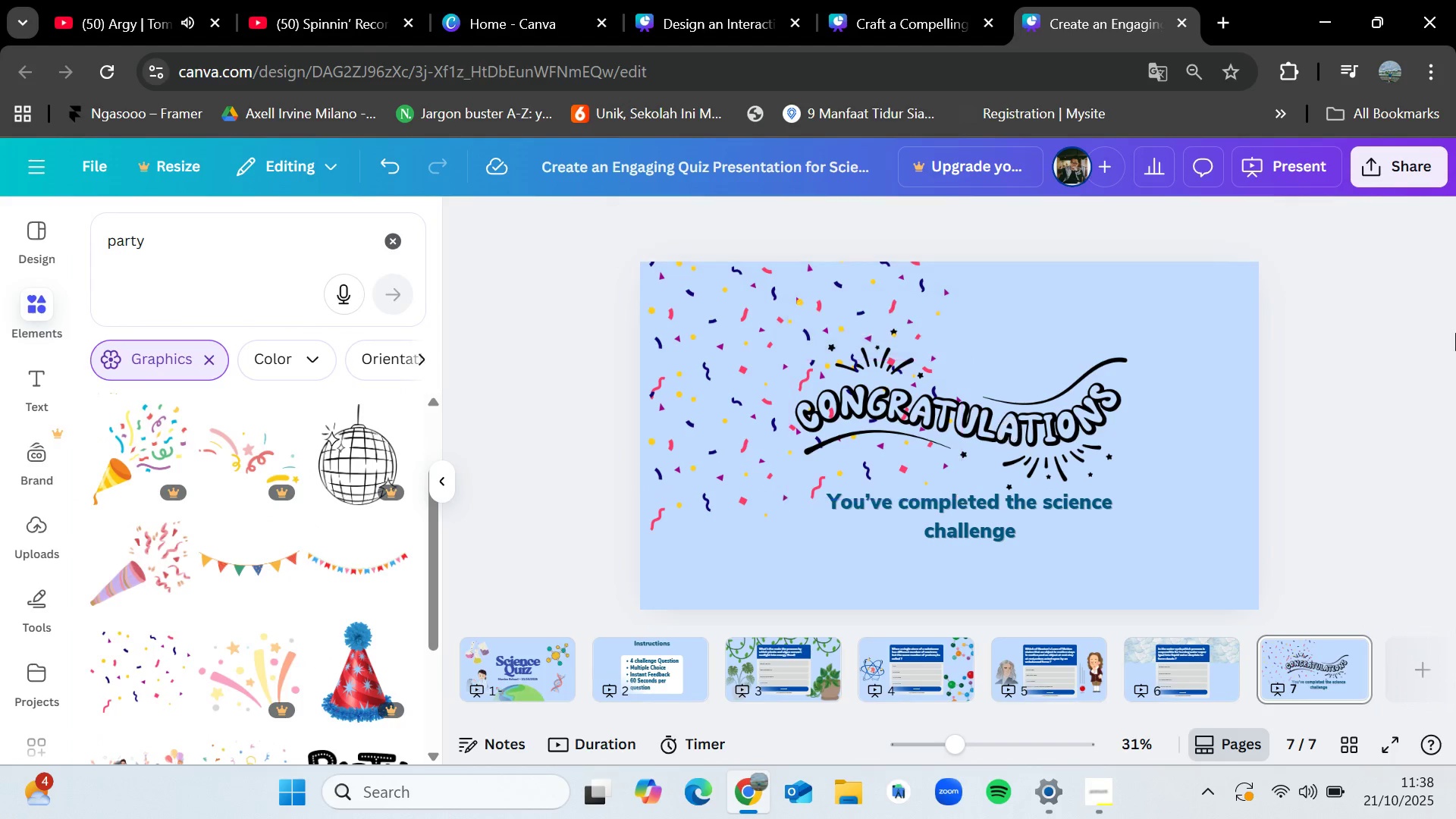 
left_click([1455, 333])
 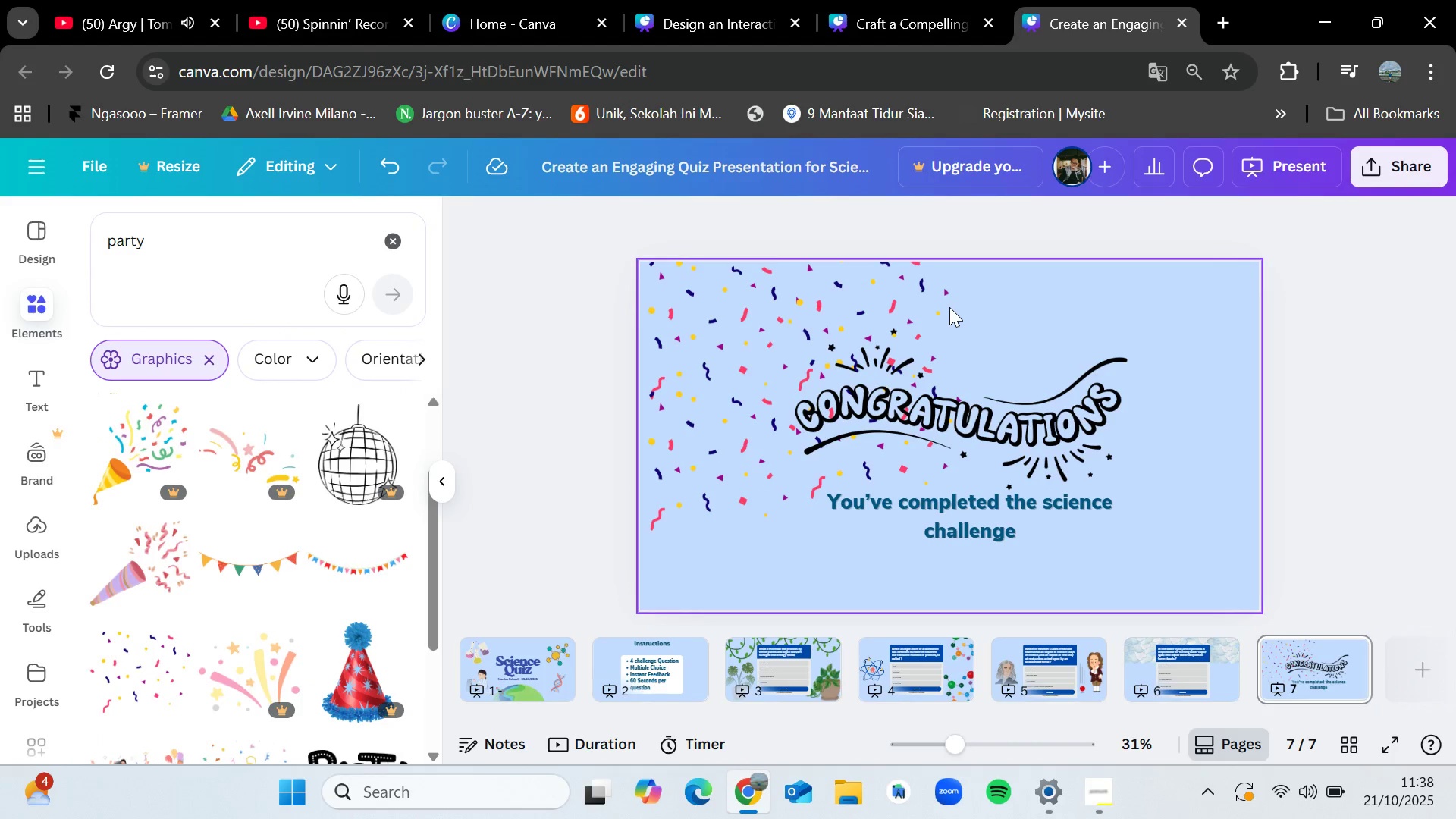 
key(Control+V)
 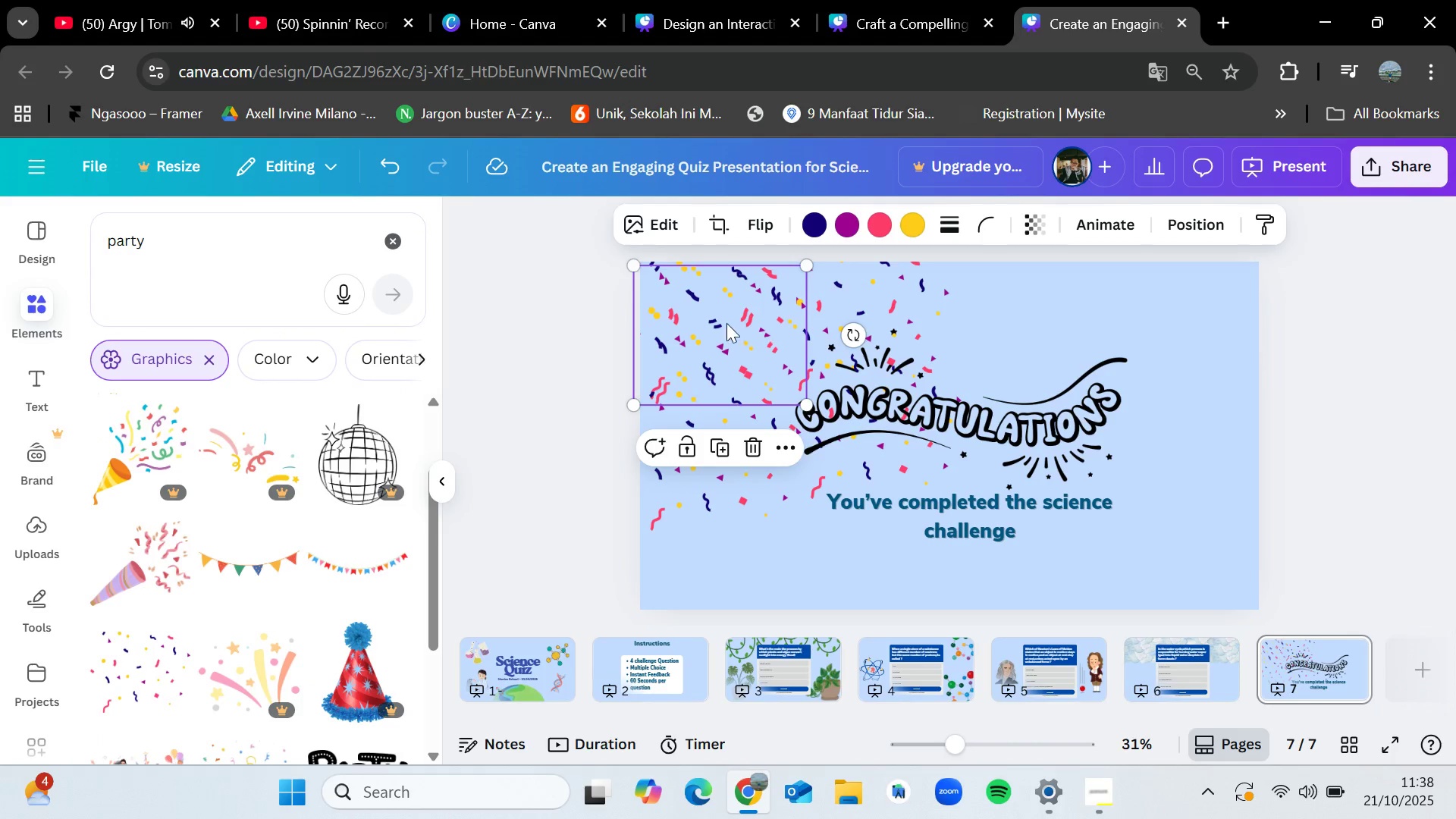 
left_click_drag(start_coordinate=[724, 323], to_coordinate=[721, 554])
 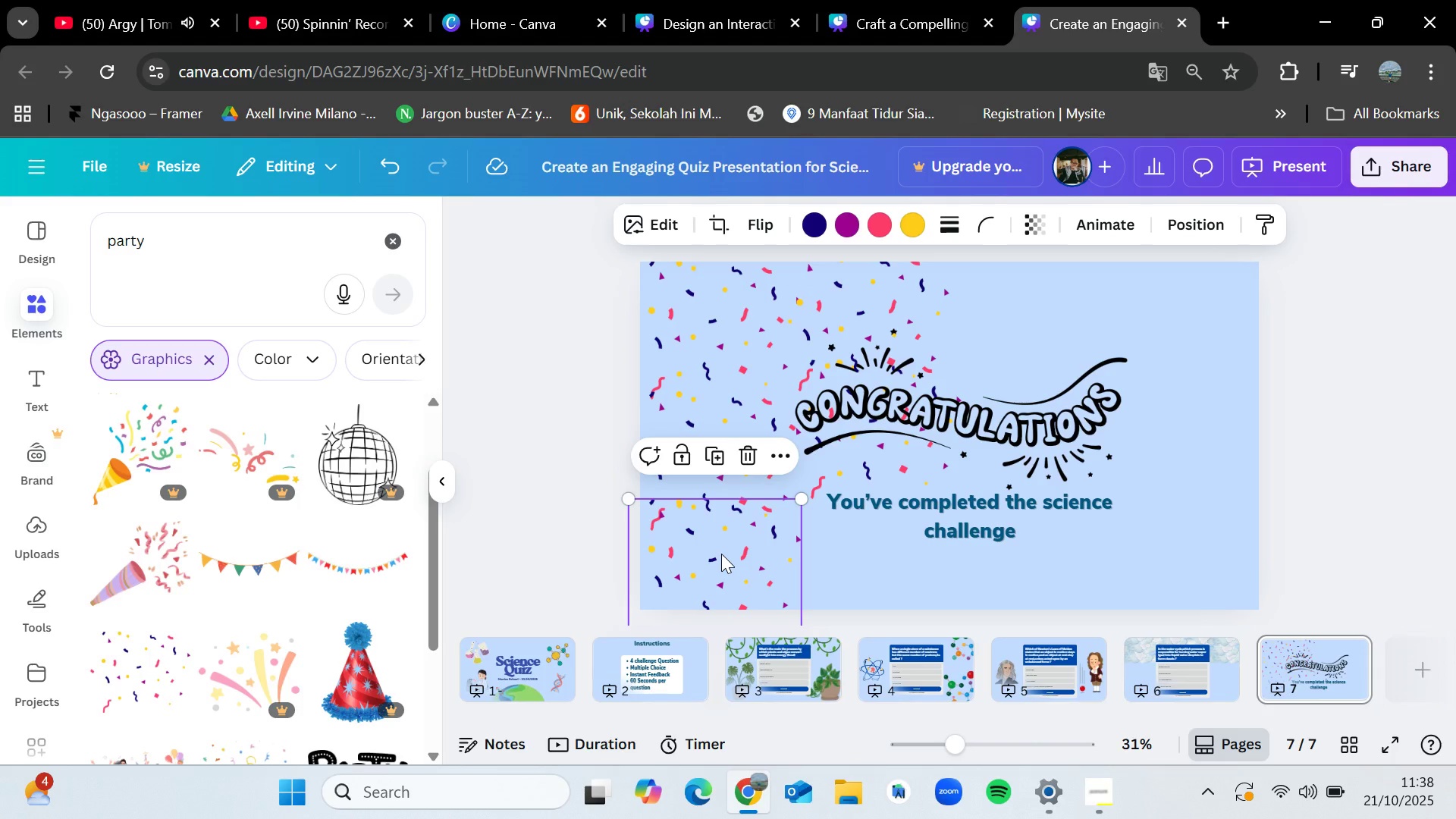 
key(Control+V)
 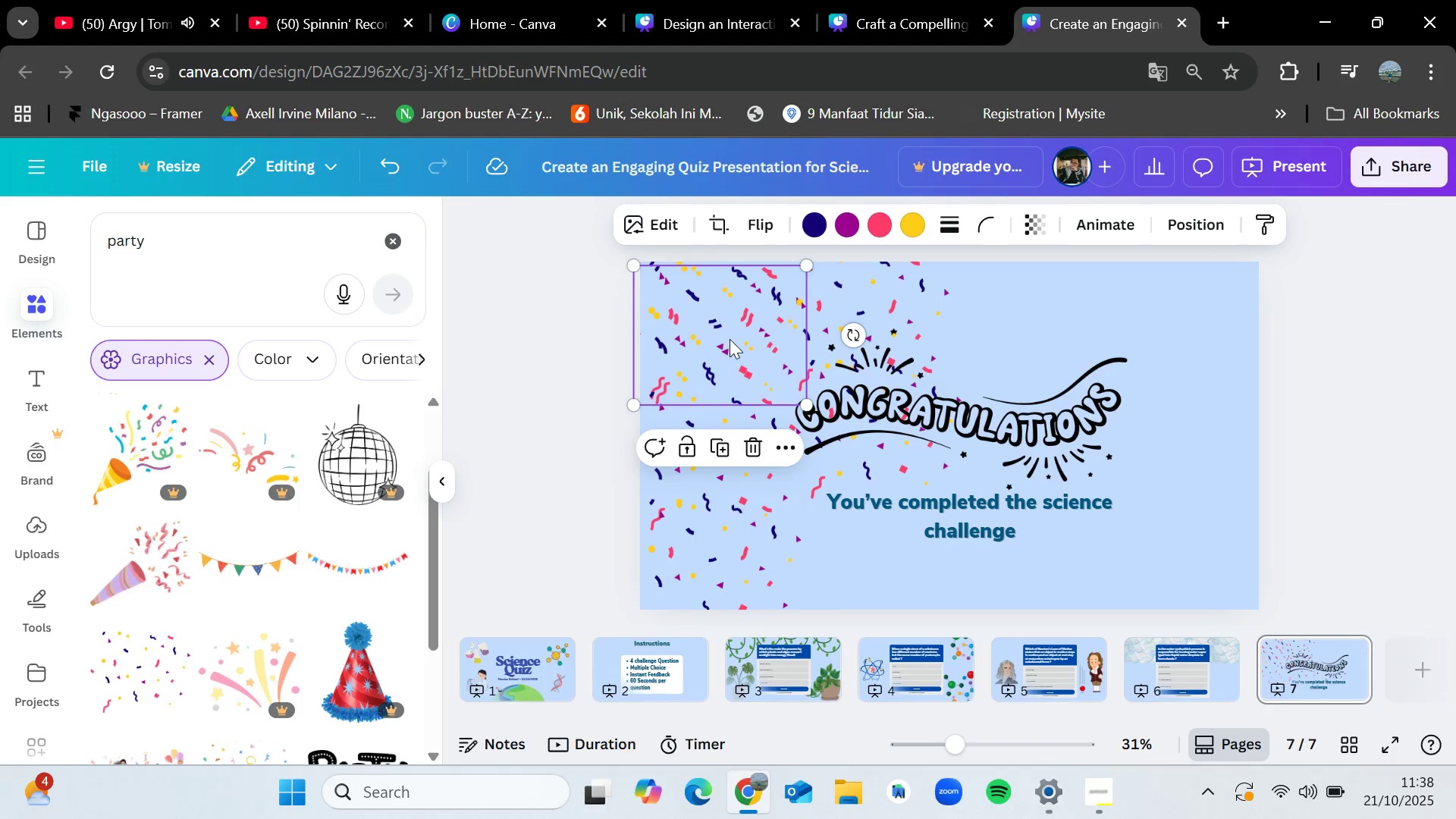 
left_click_drag(start_coordinate=[730, 339], to_coordinate=[864, 557])
 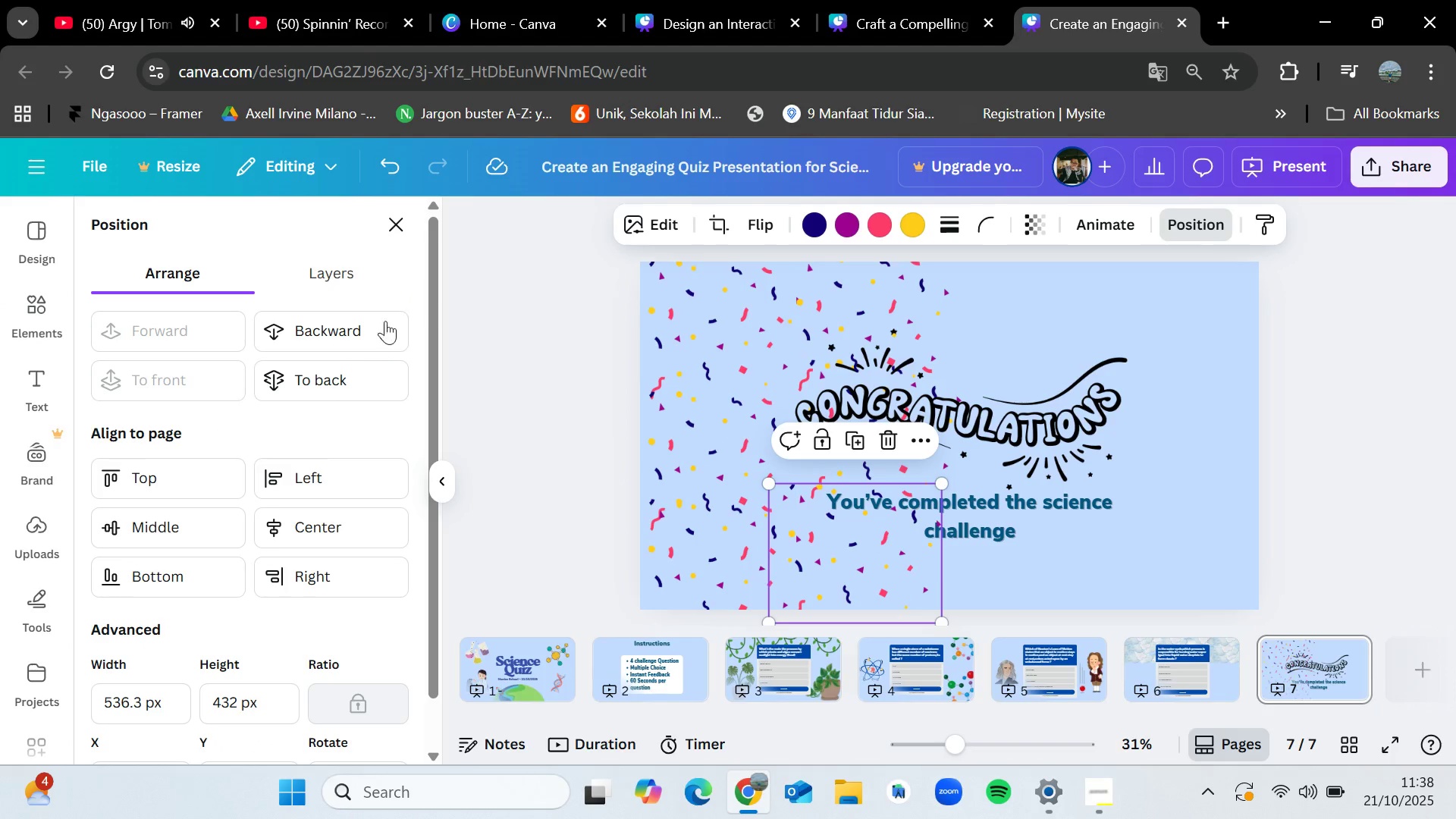 
left_click([335, 384])
 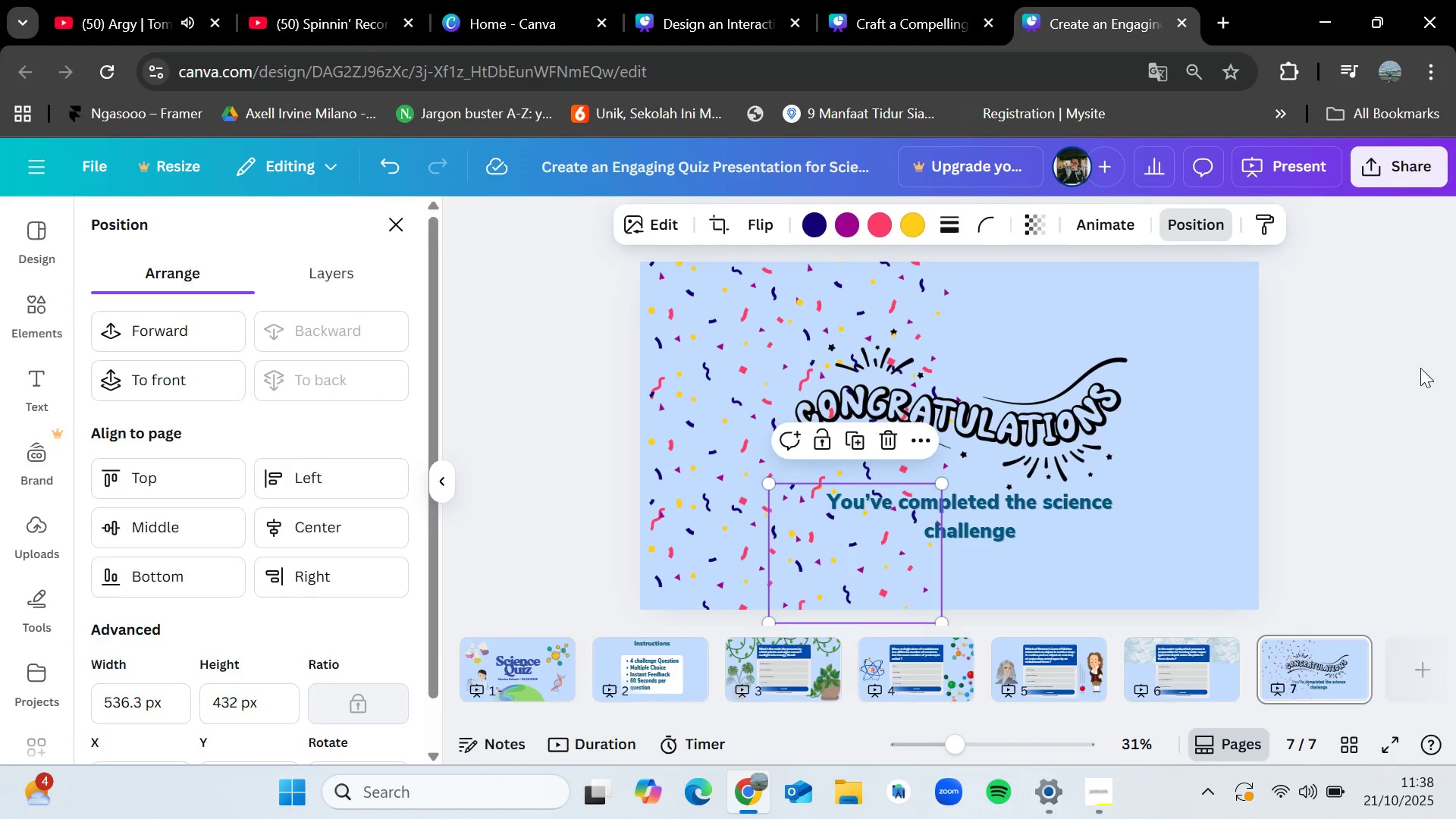 
double_click([1420, 368])
 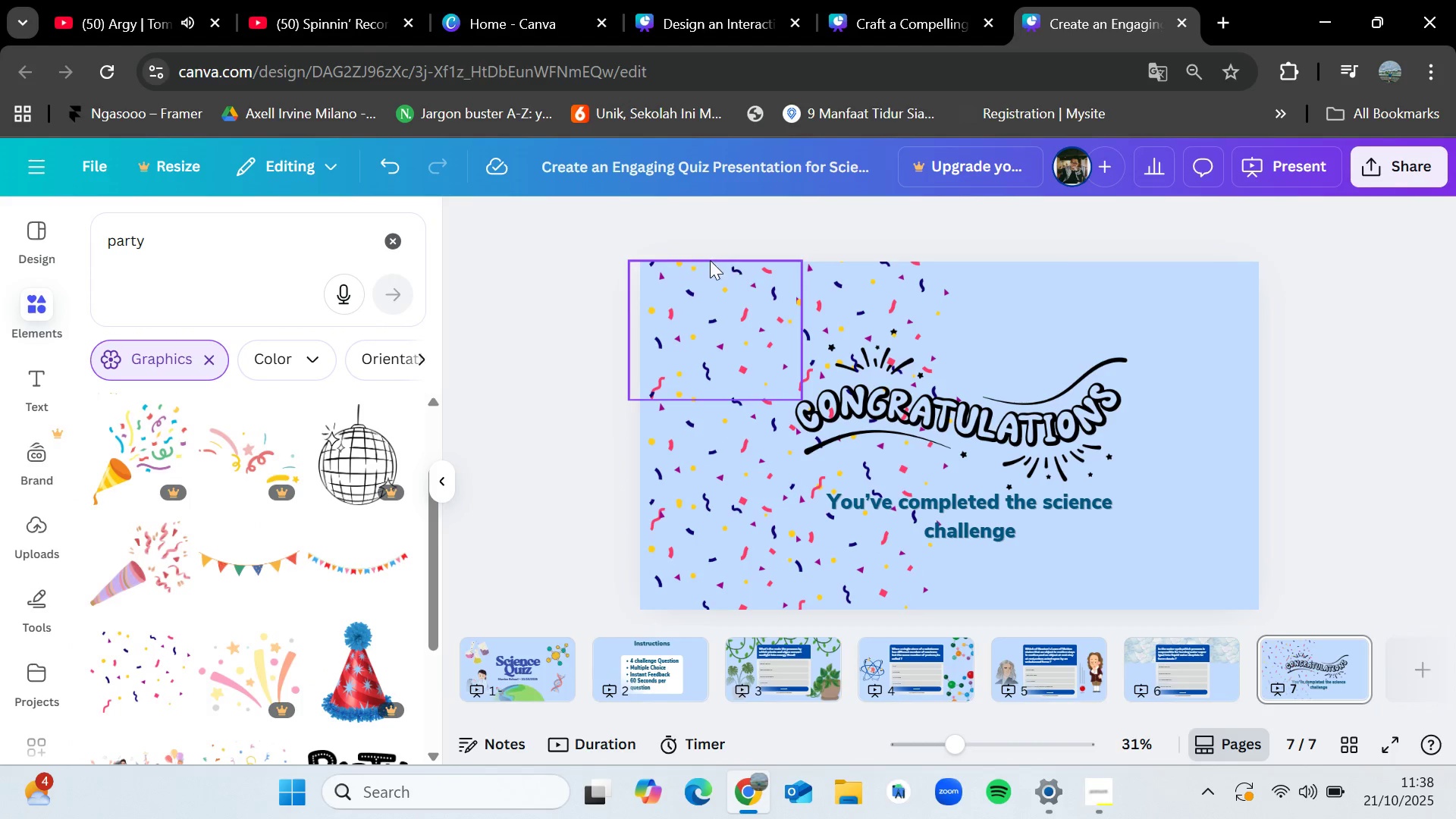 
left_click_drag(start_coordinate=[612, 246], to_coordinate=[504, 248])
 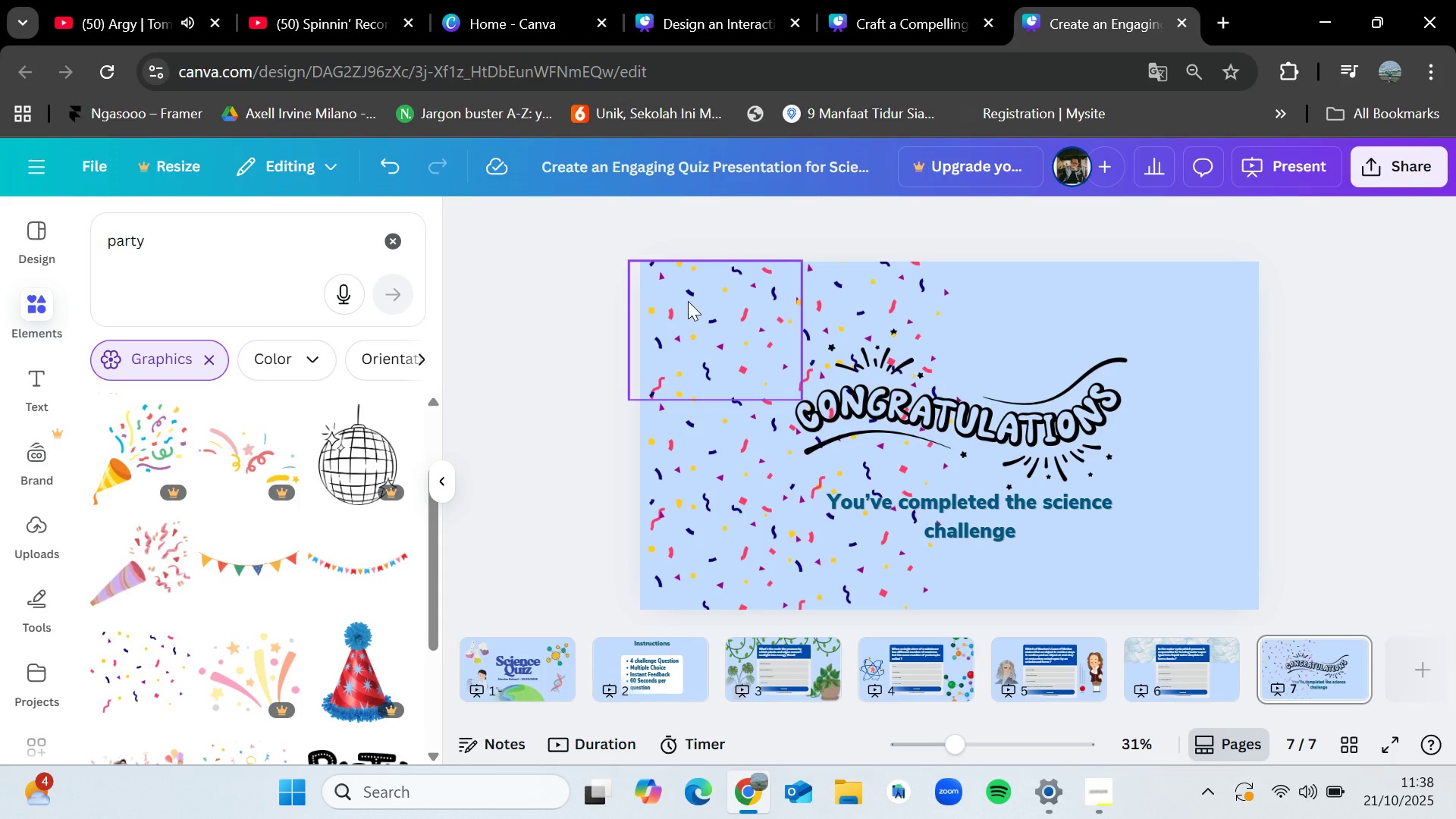 
hold_key(key=ShiftLeft, duration=1.53)
left_click([688, 301])
 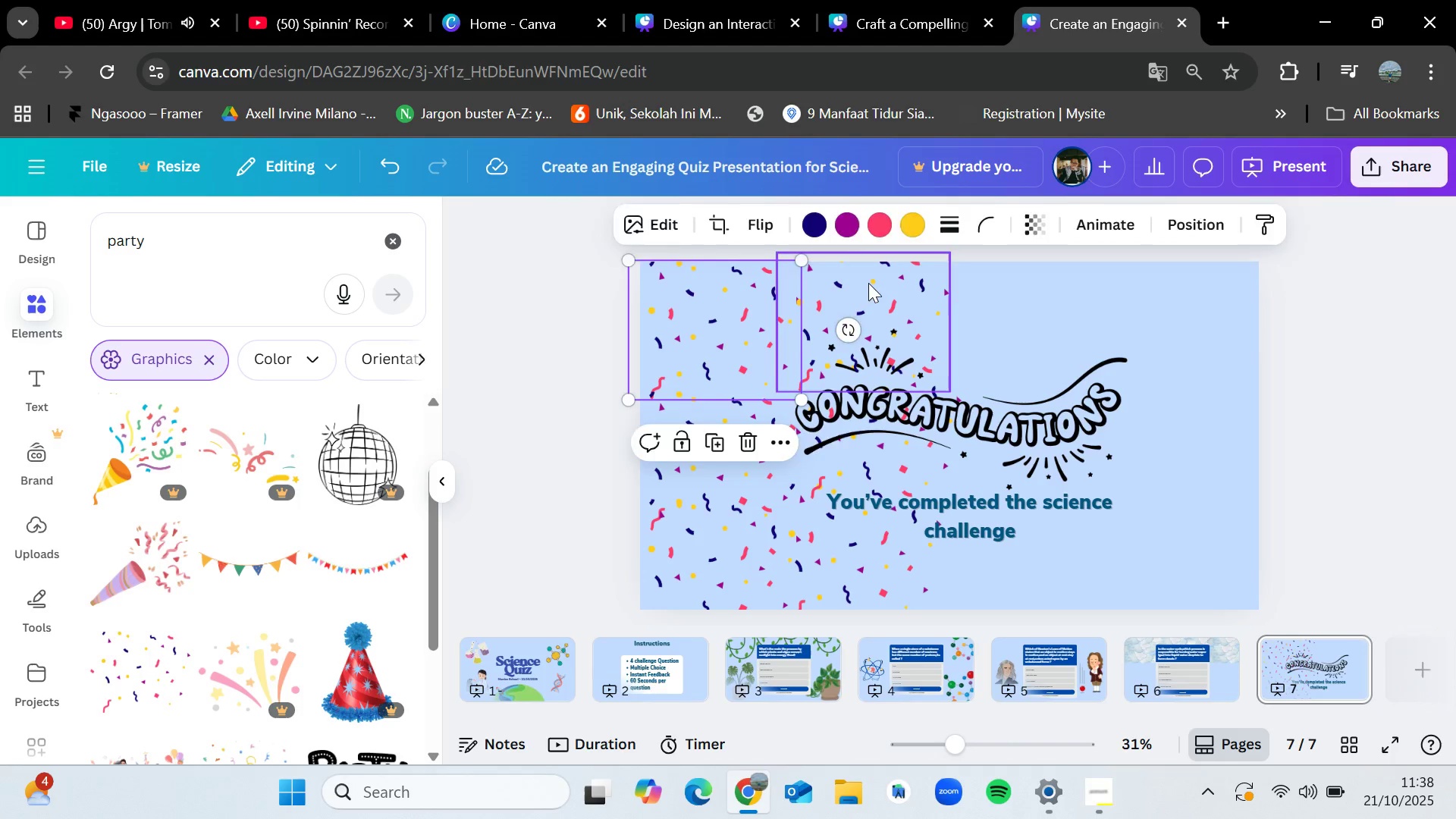 
left_click([868, 283])
 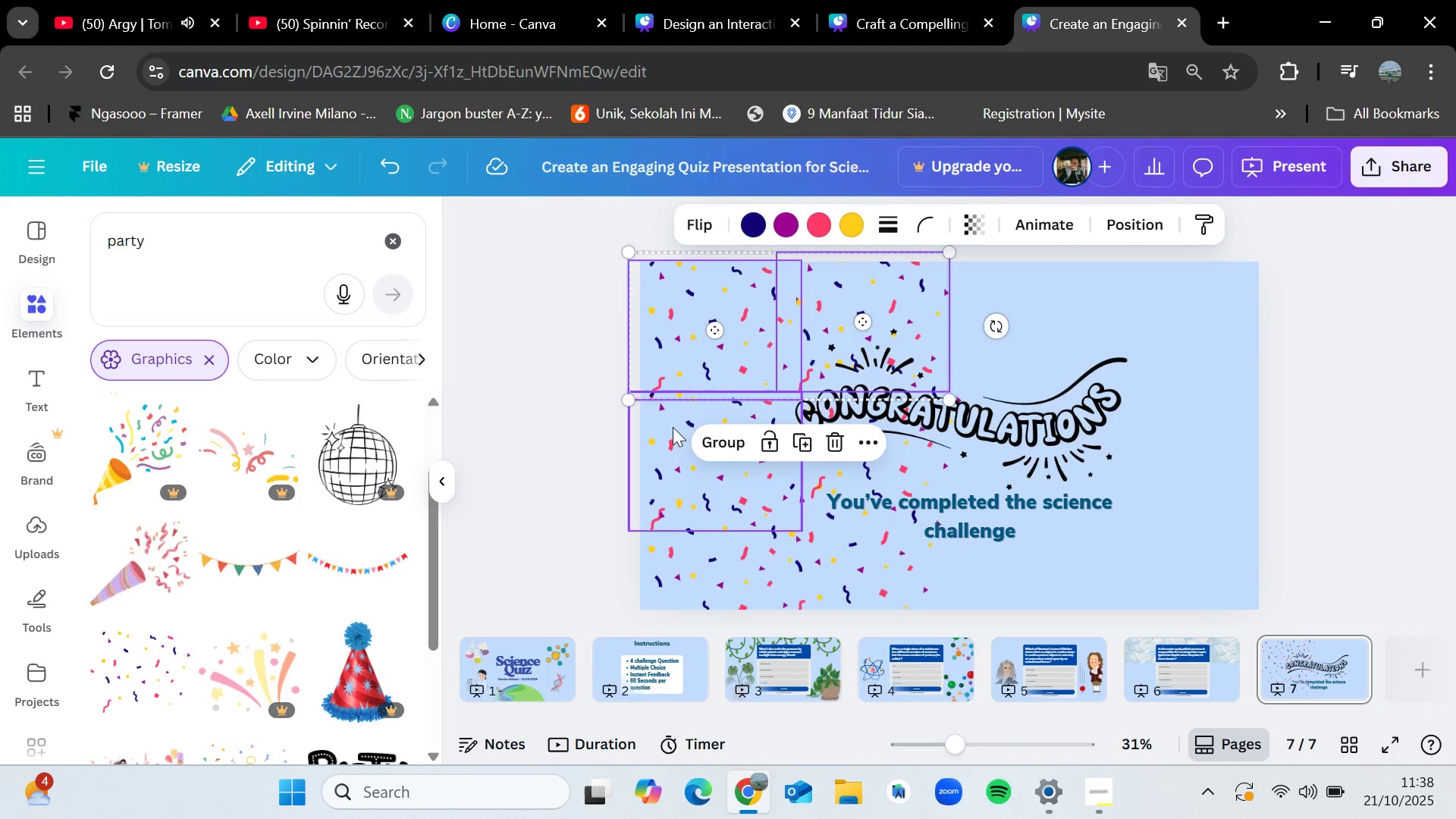 
left_click([673, 427])
 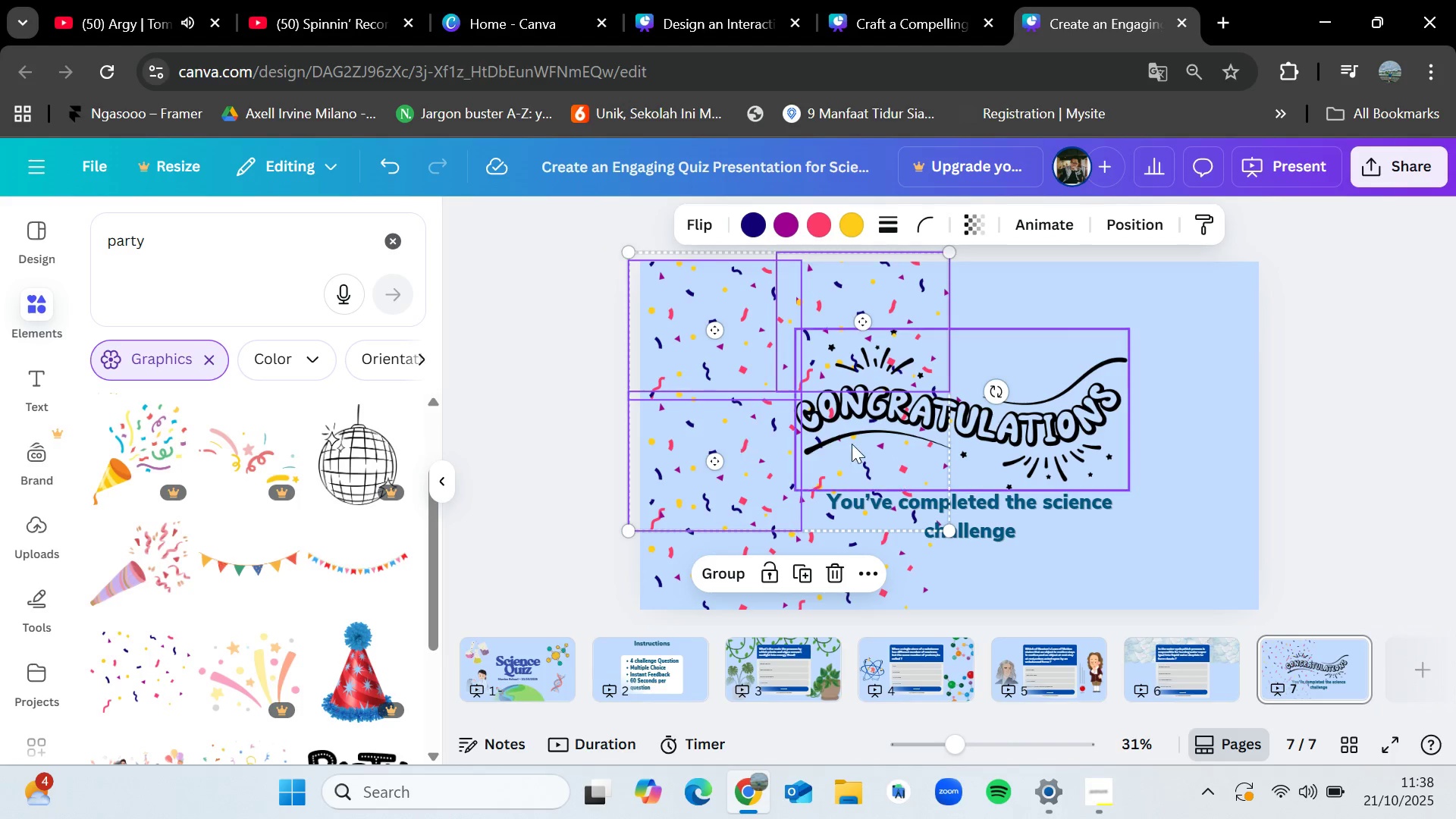 
hold_key(key=ShiftLeft, duration=1.51)
 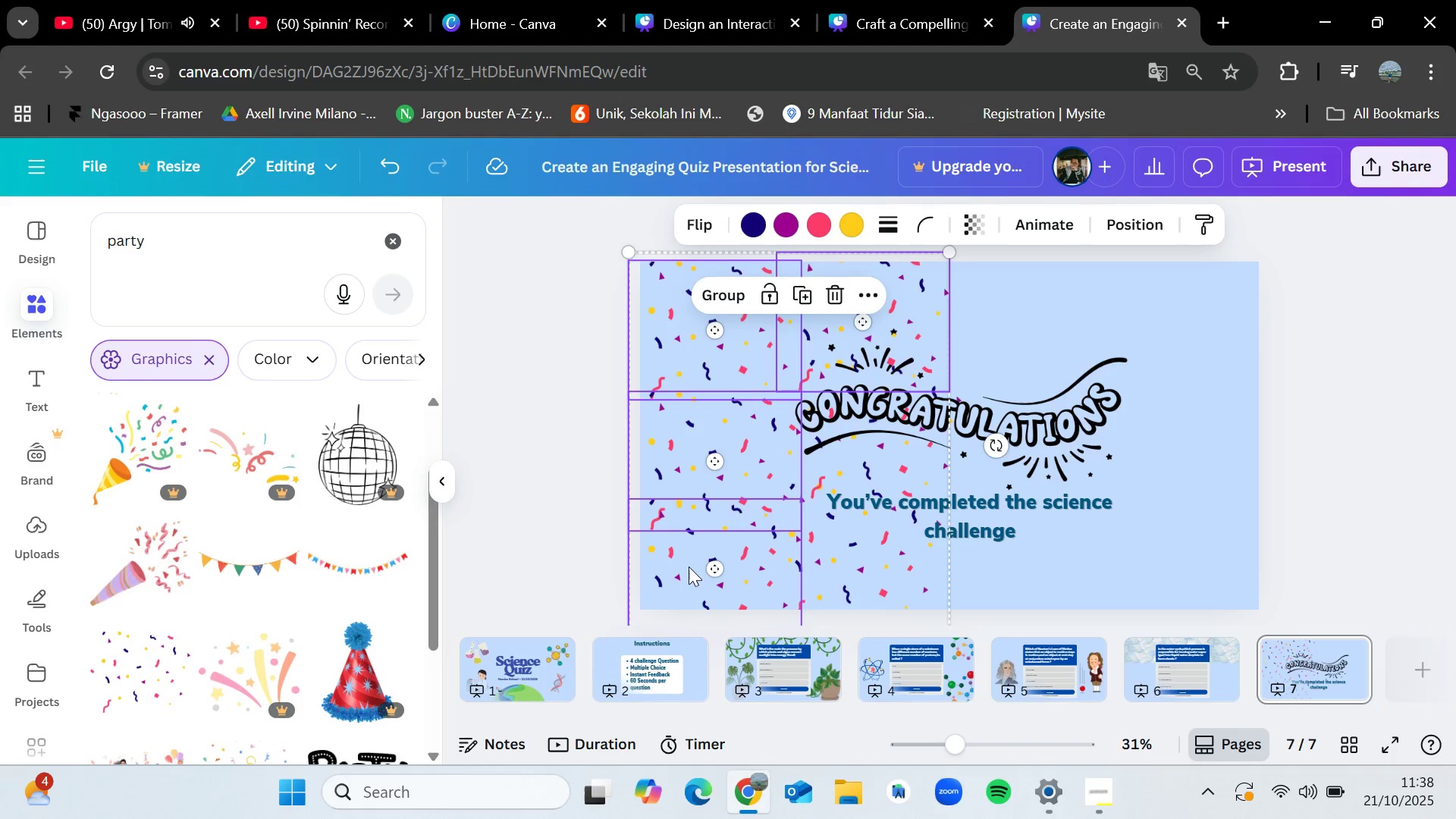 
hold_key(key=ShiftLeft, duration=1.51)
left_click([851, 575])
 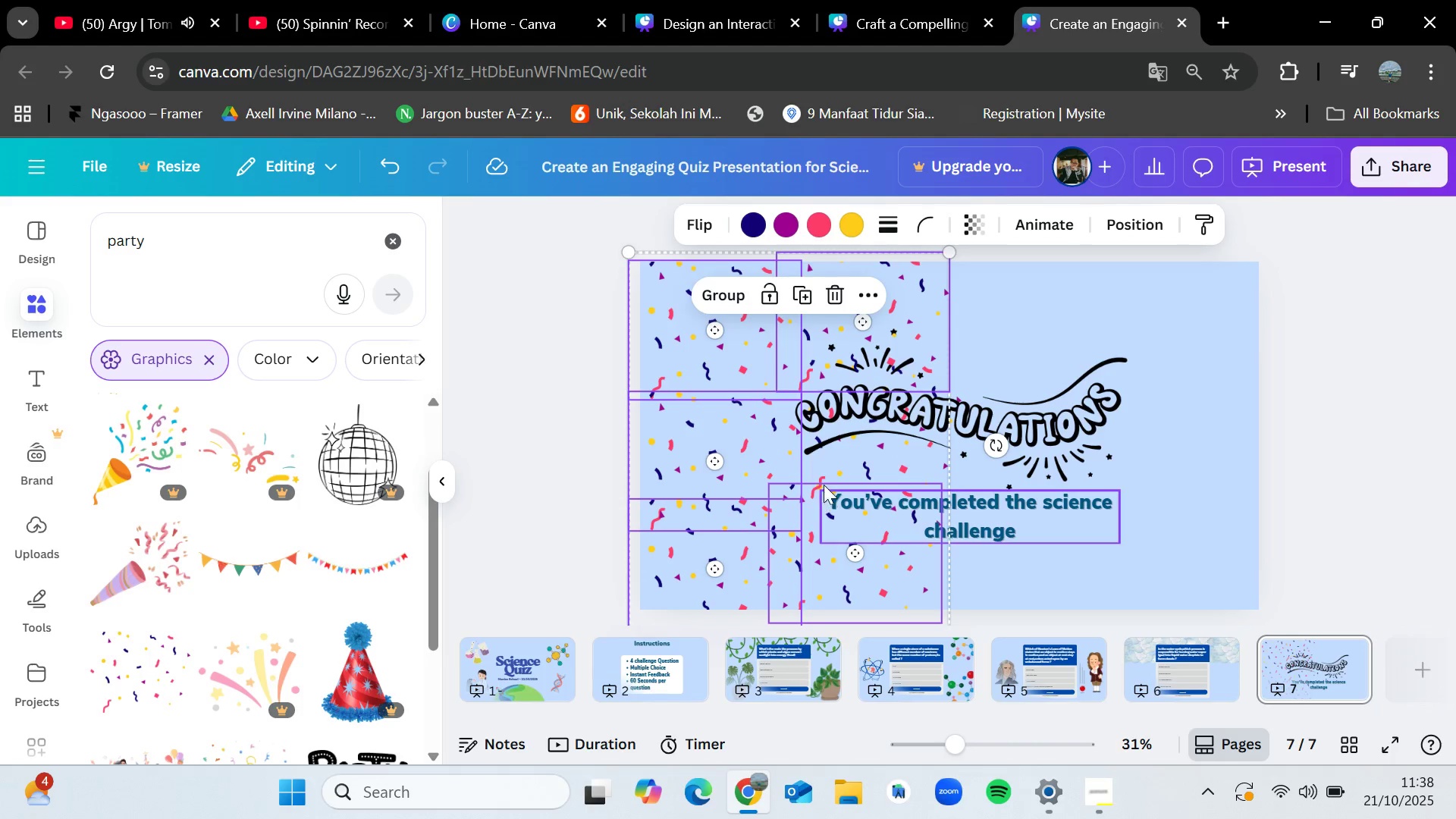 
hold_key(key=ShiftLeft, duration=1.5)
 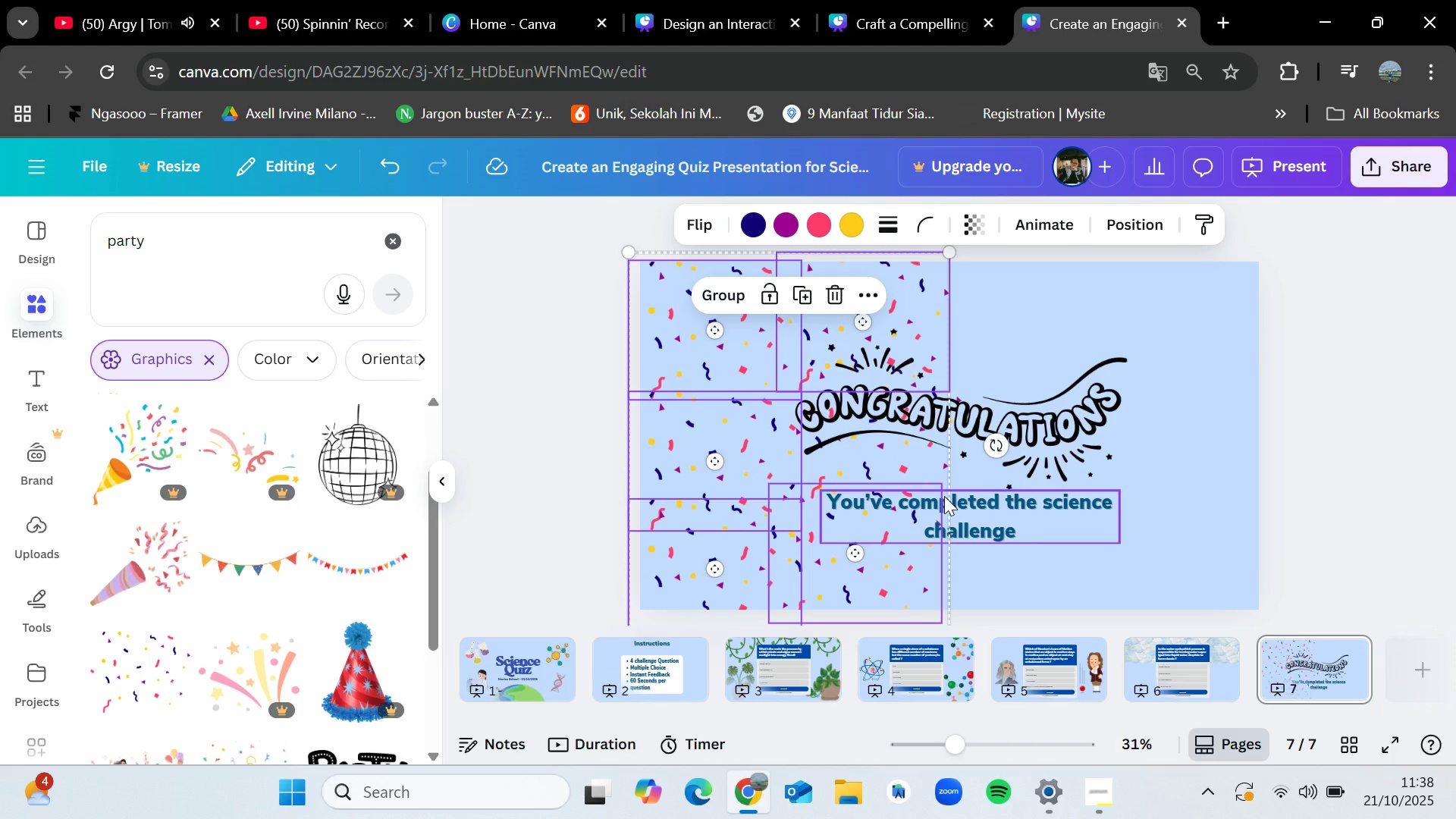 
key(Shift+ShiftLeft)
 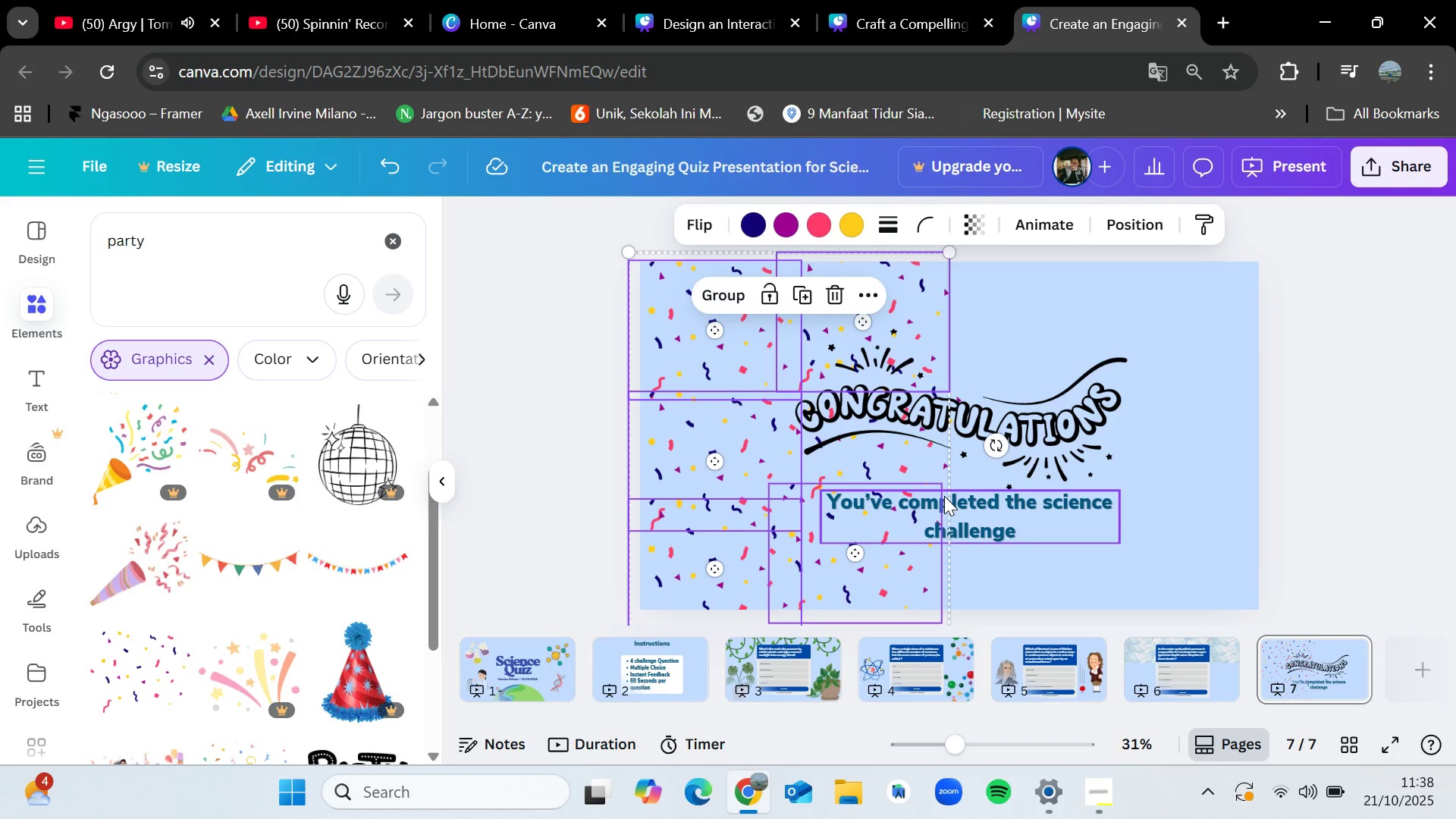 
key(Shift+ShiftLeft)
 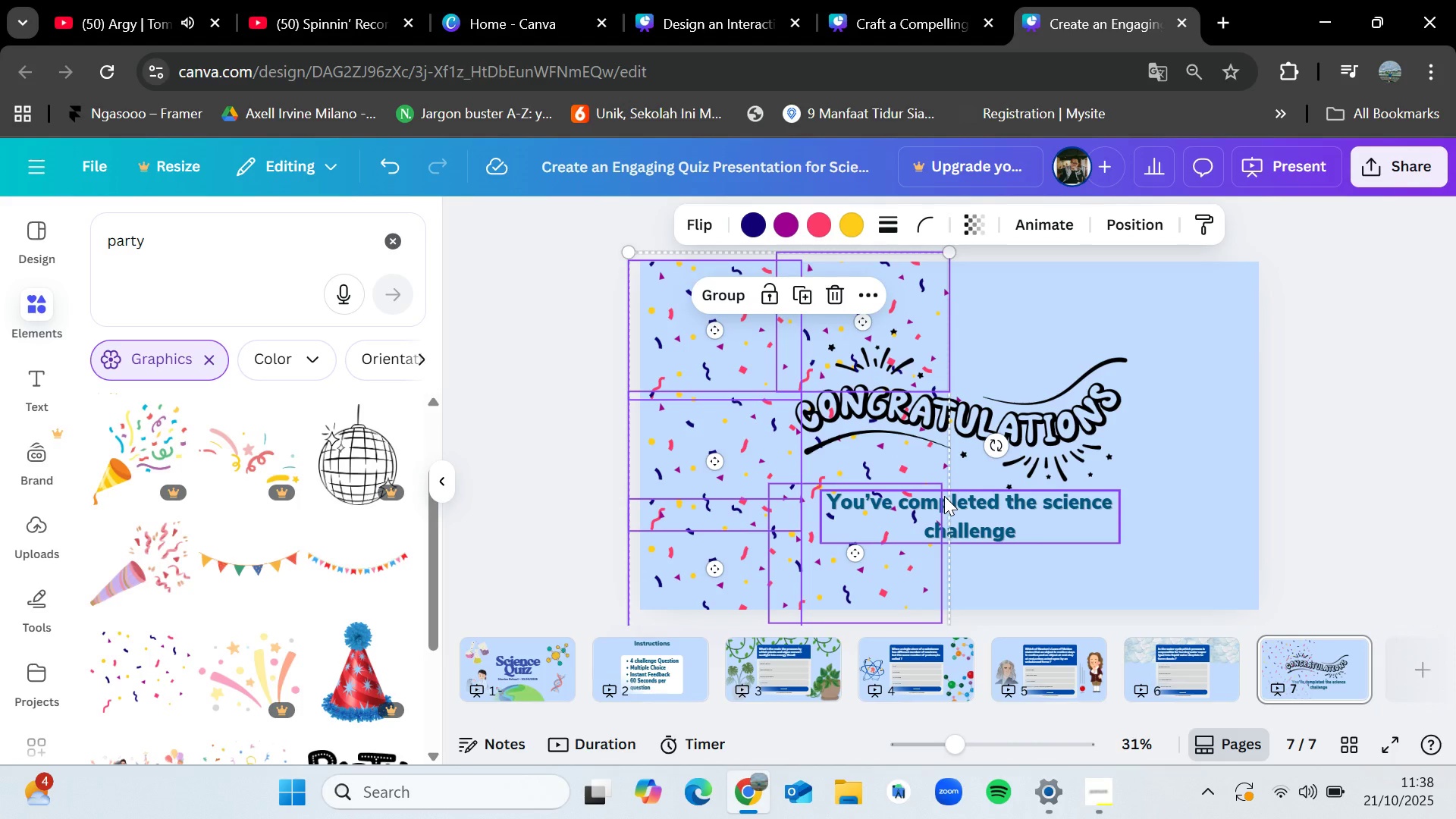 
key(Shift+ShiftLeft)
 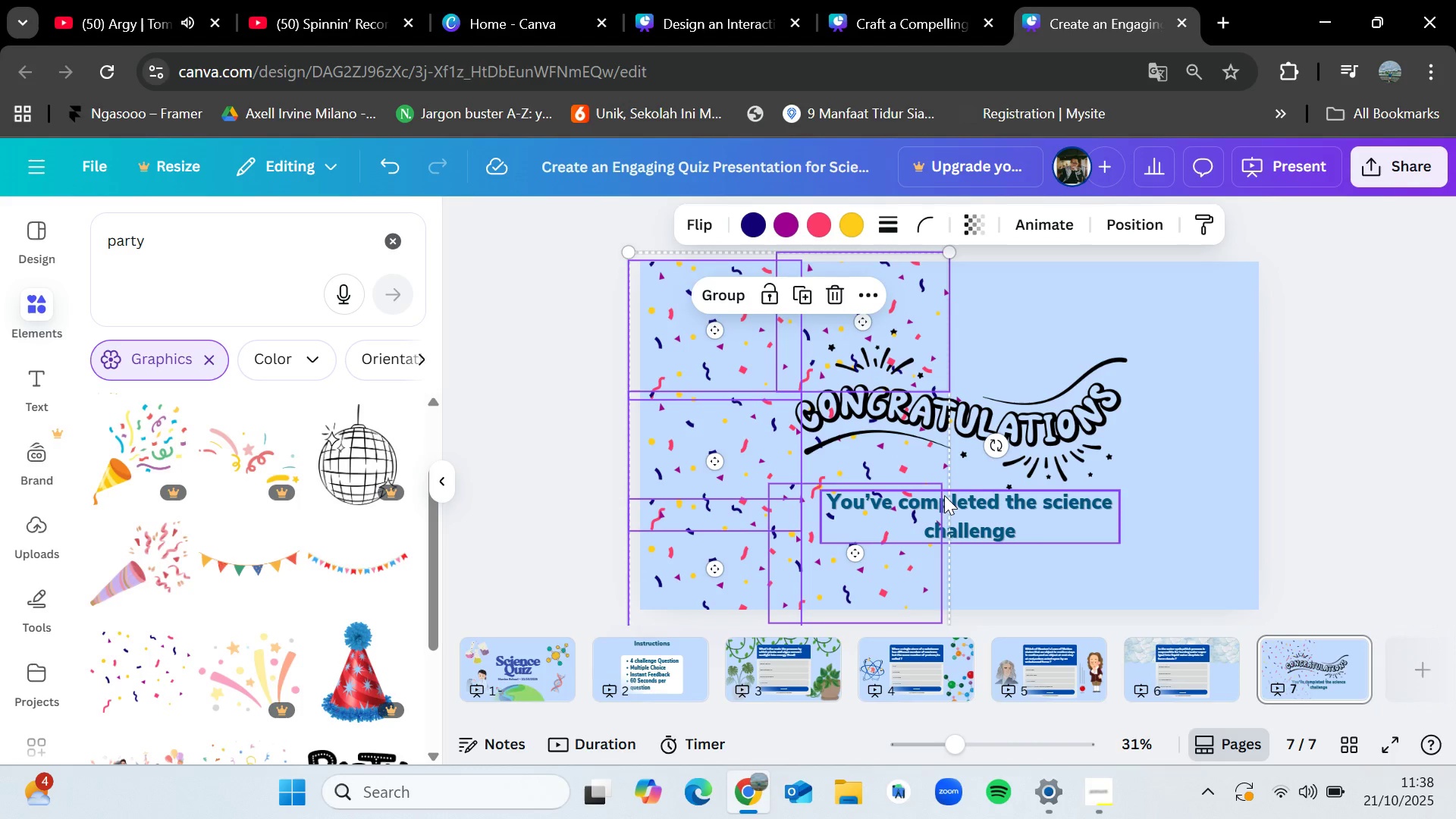 
key(Shift+ShiftLeft)
 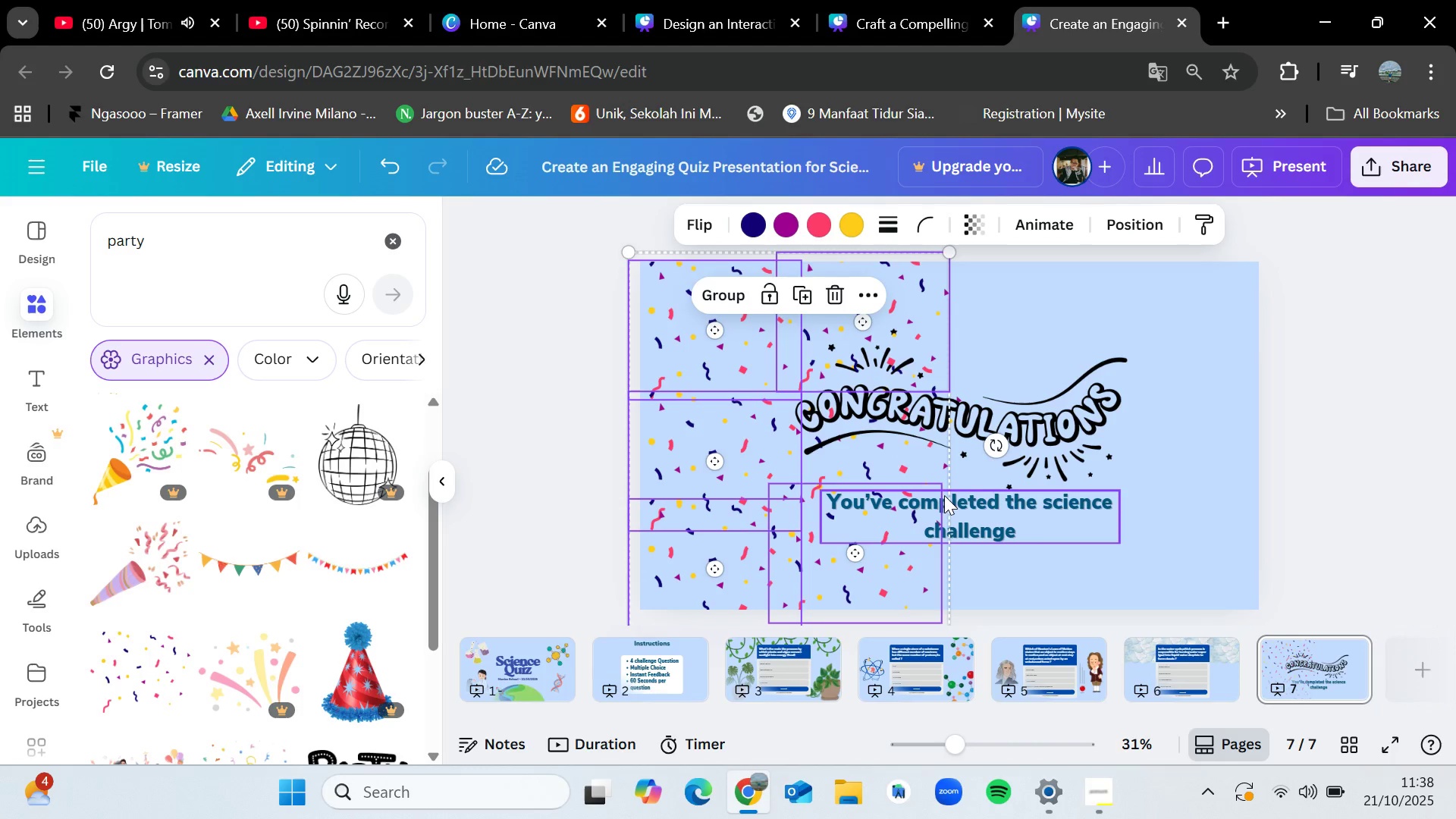 
key(Shift+ShiftLeft)
 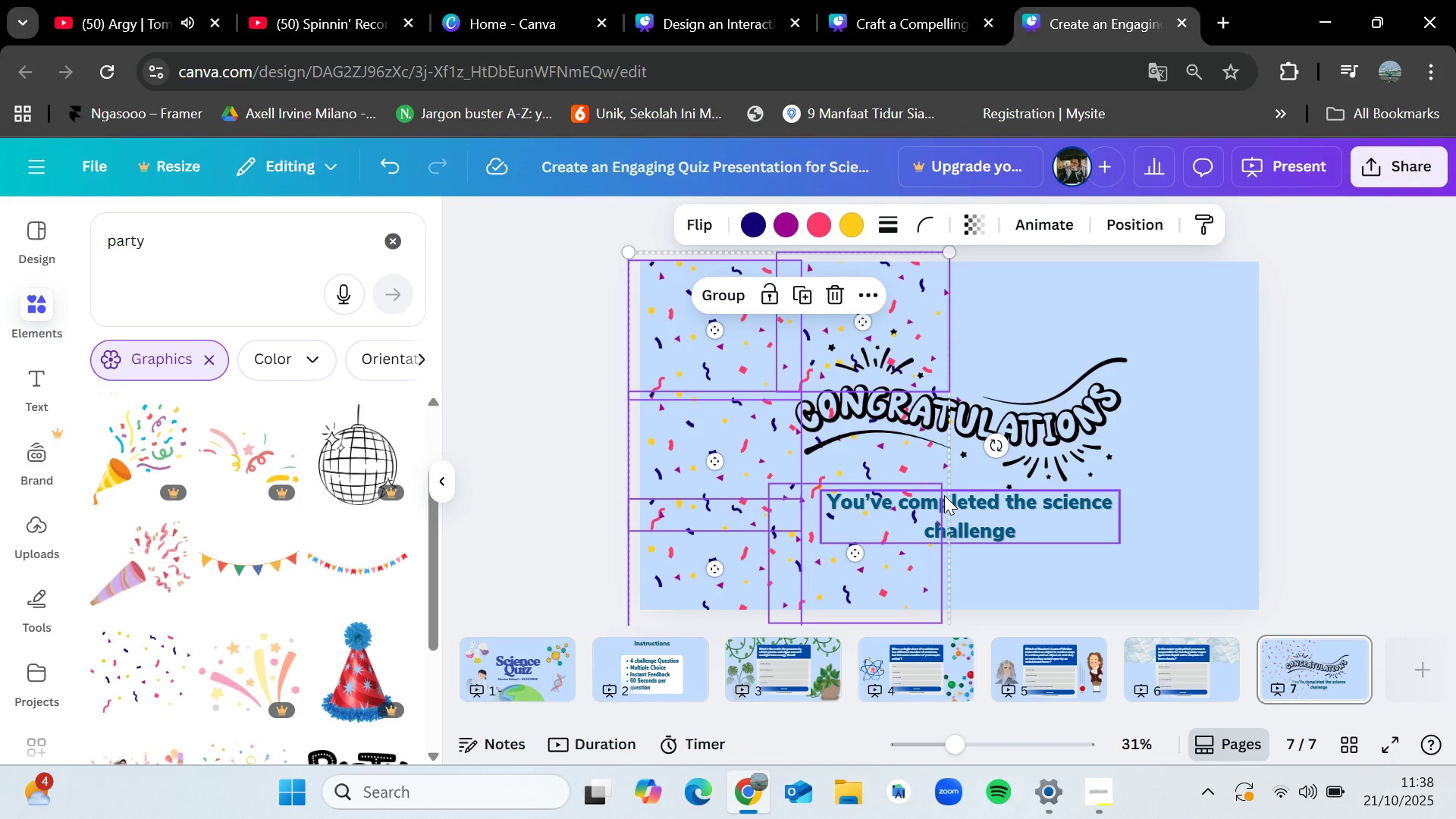 
key(Shift+ShiftLeft)
 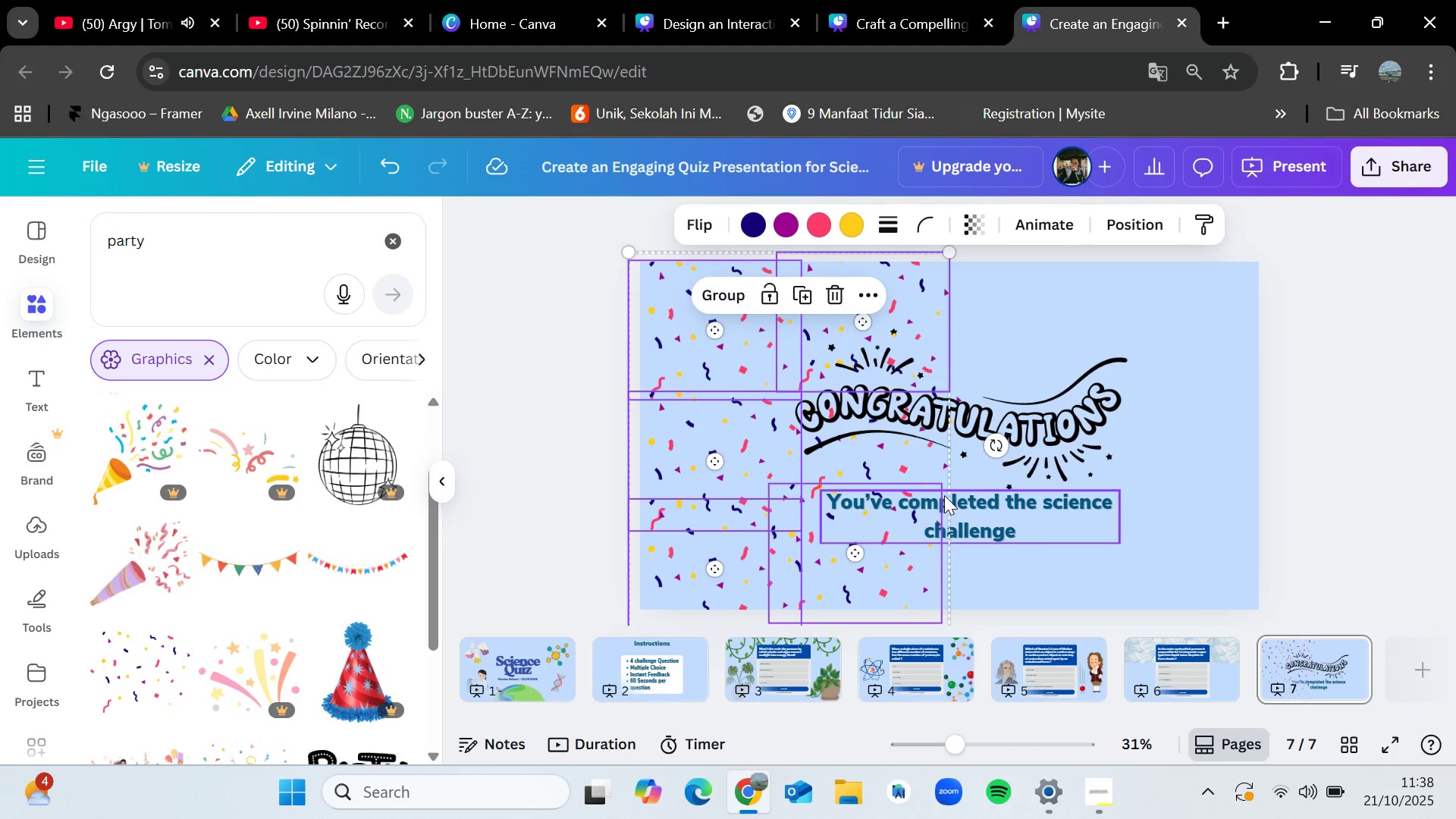 
key(Shift+ShiftLeft)
 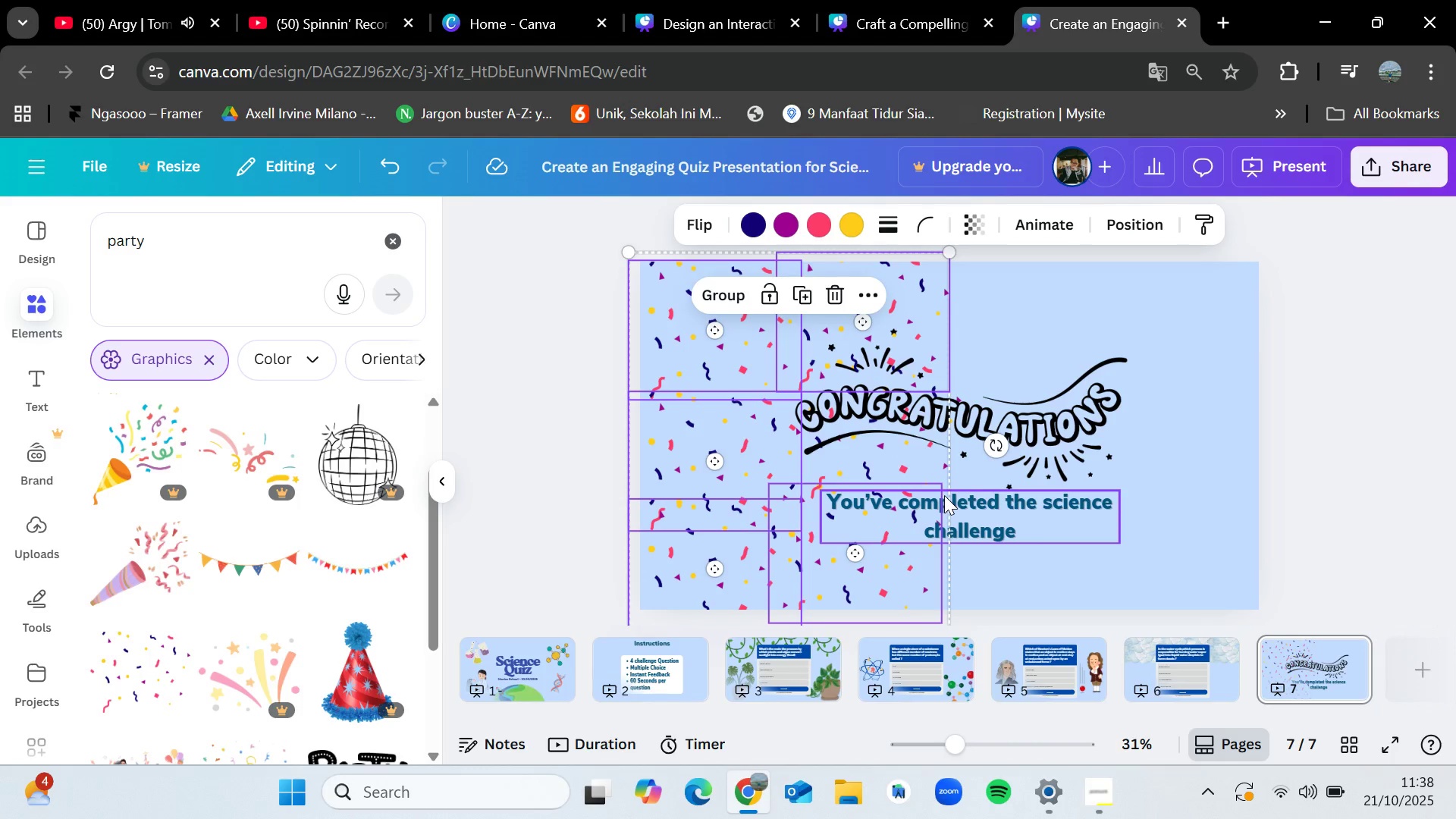 
key(Shift+ShiftLeft)
 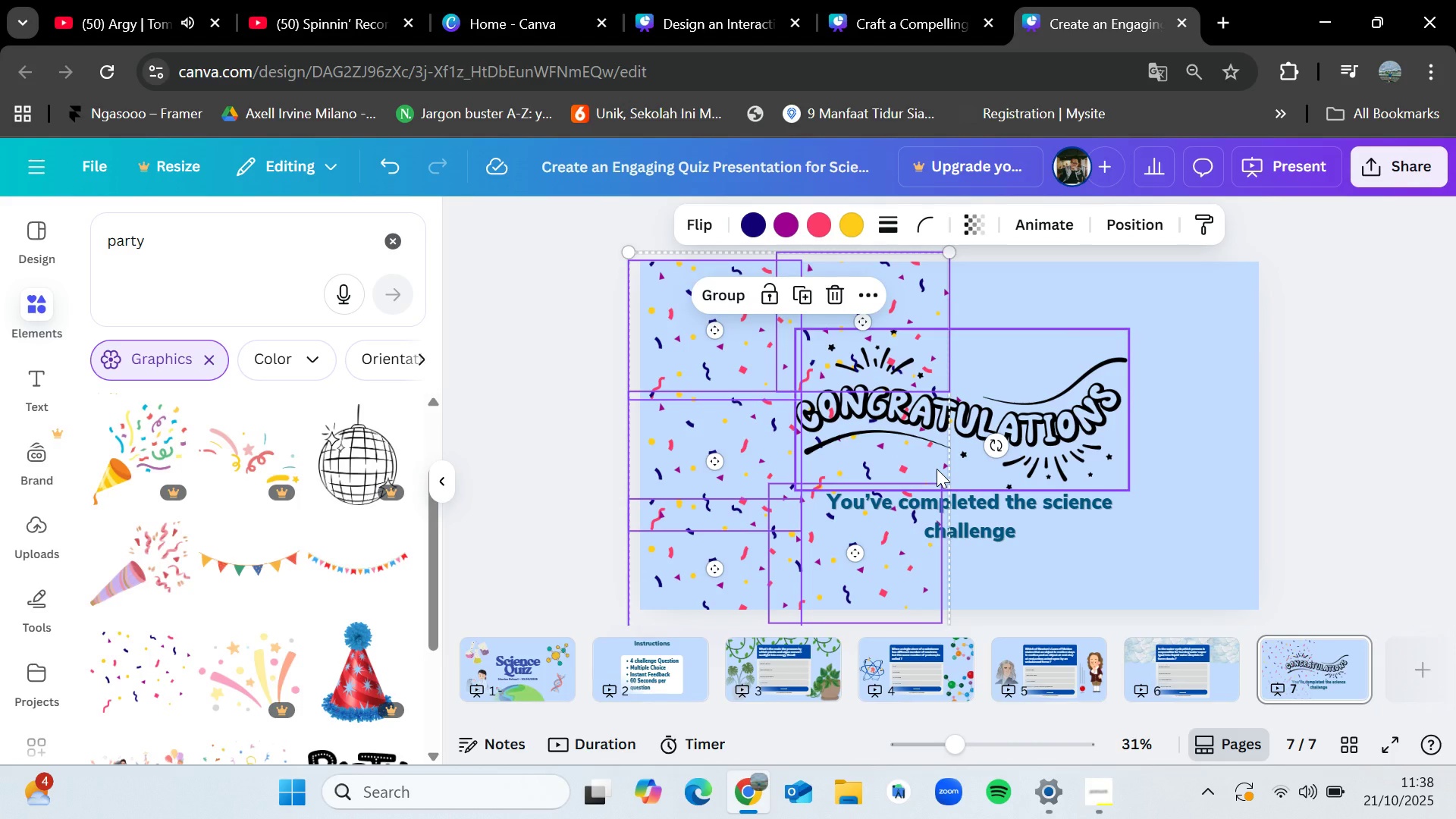 
key(Control+C)
 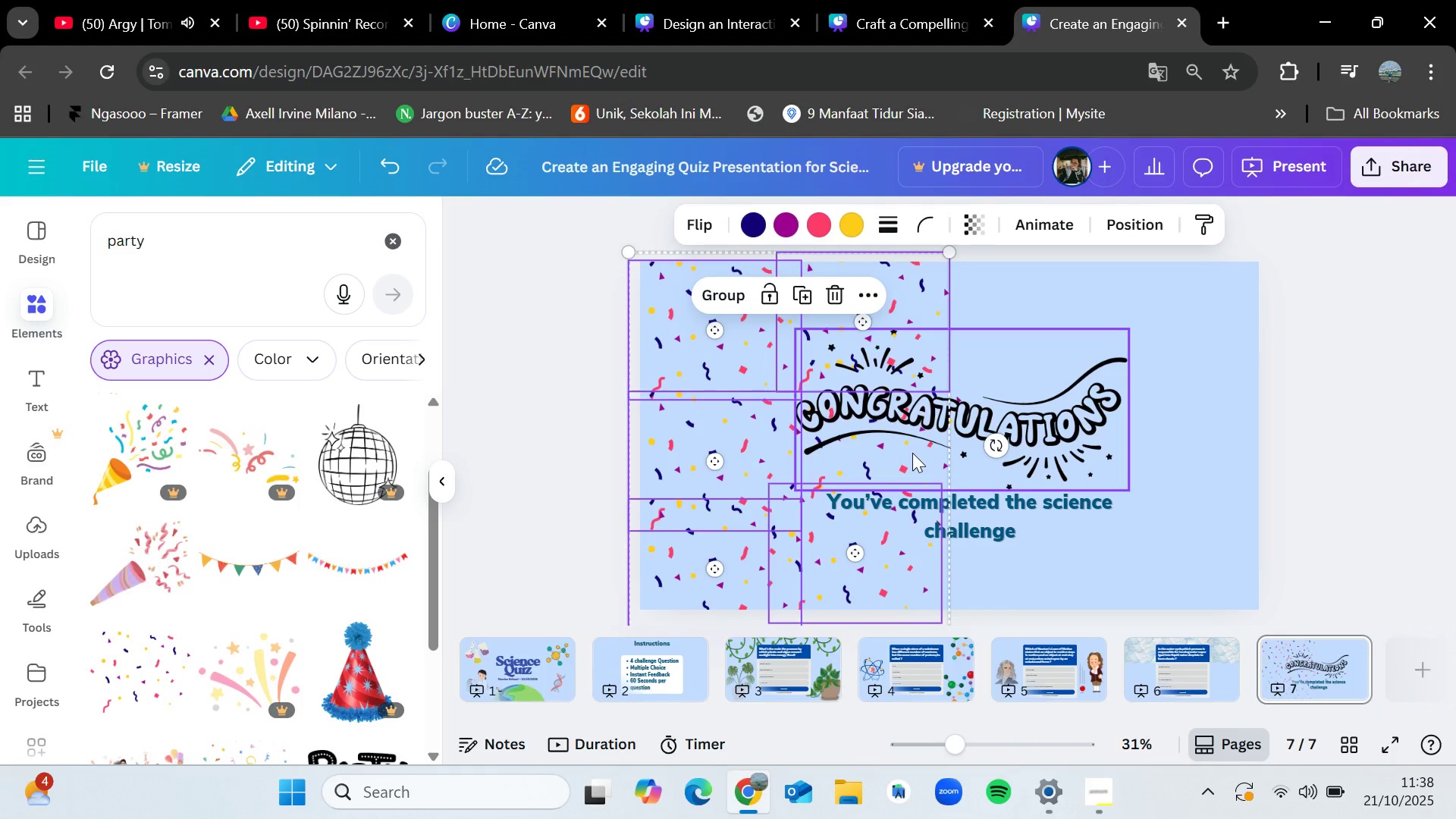 
key(Control+V)
 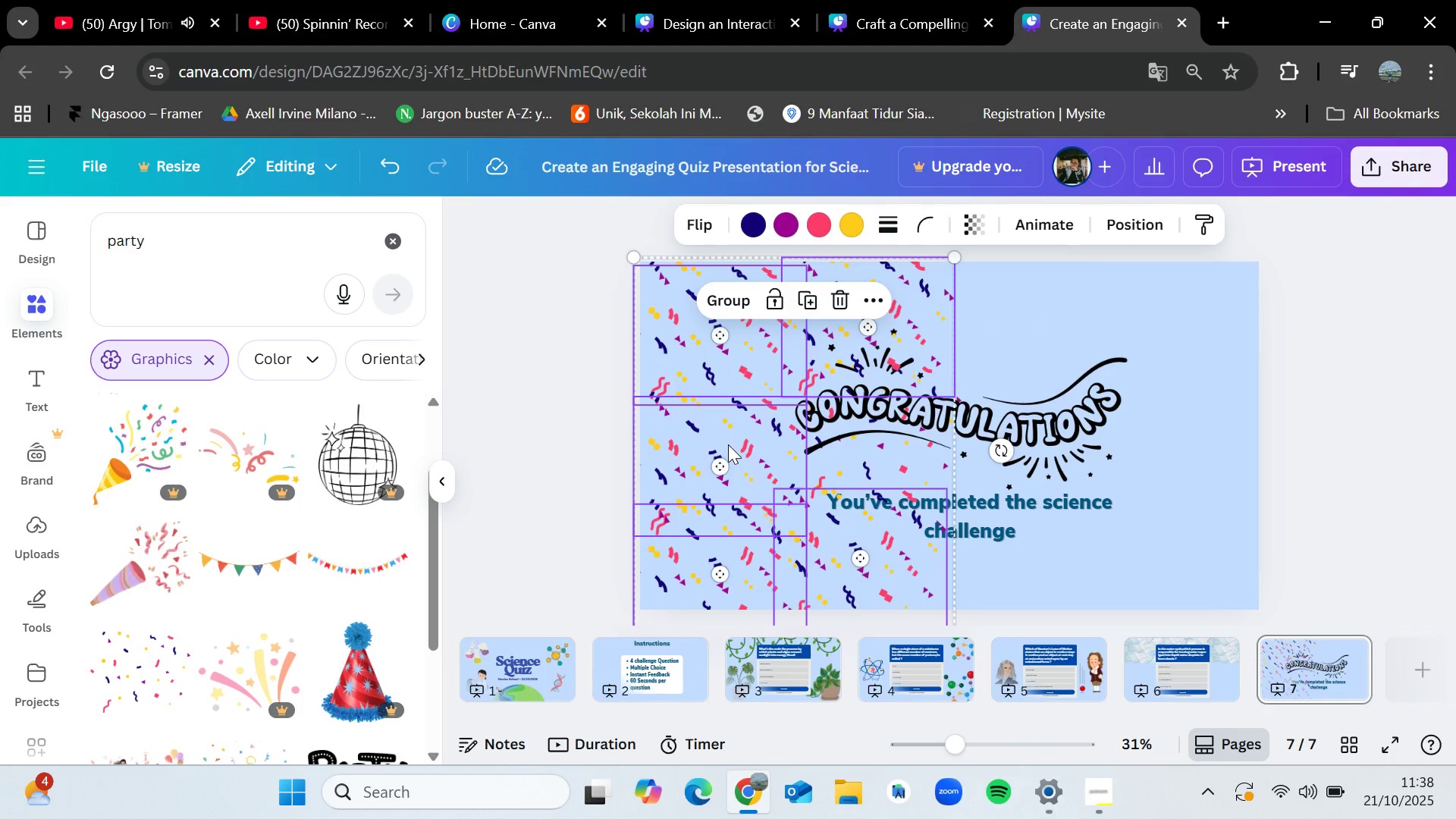 
left_click_drag(start_coordinate=[728, 444], to_coordinate=[1020, 431])
 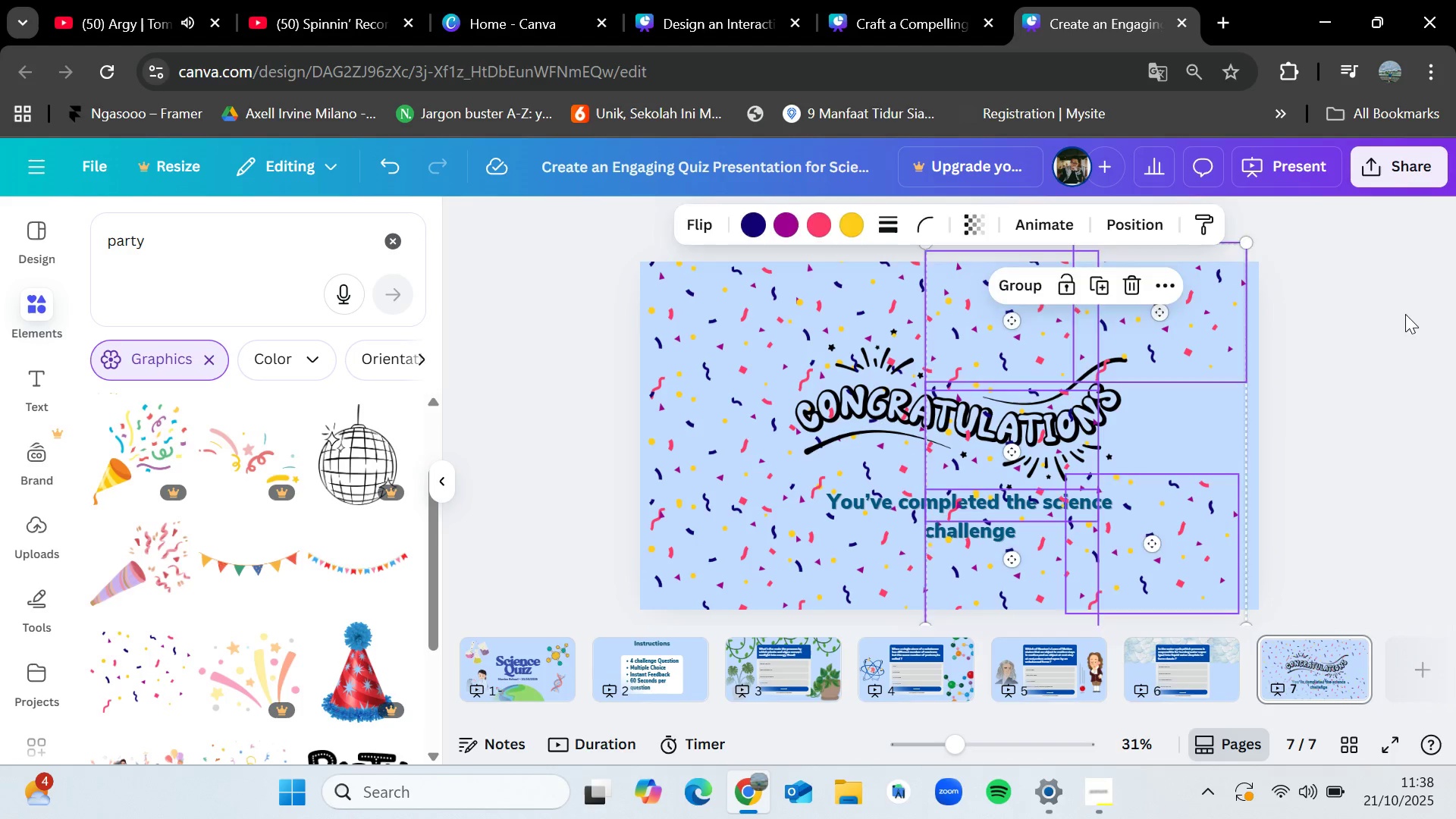 
left_click([1405, 314])
 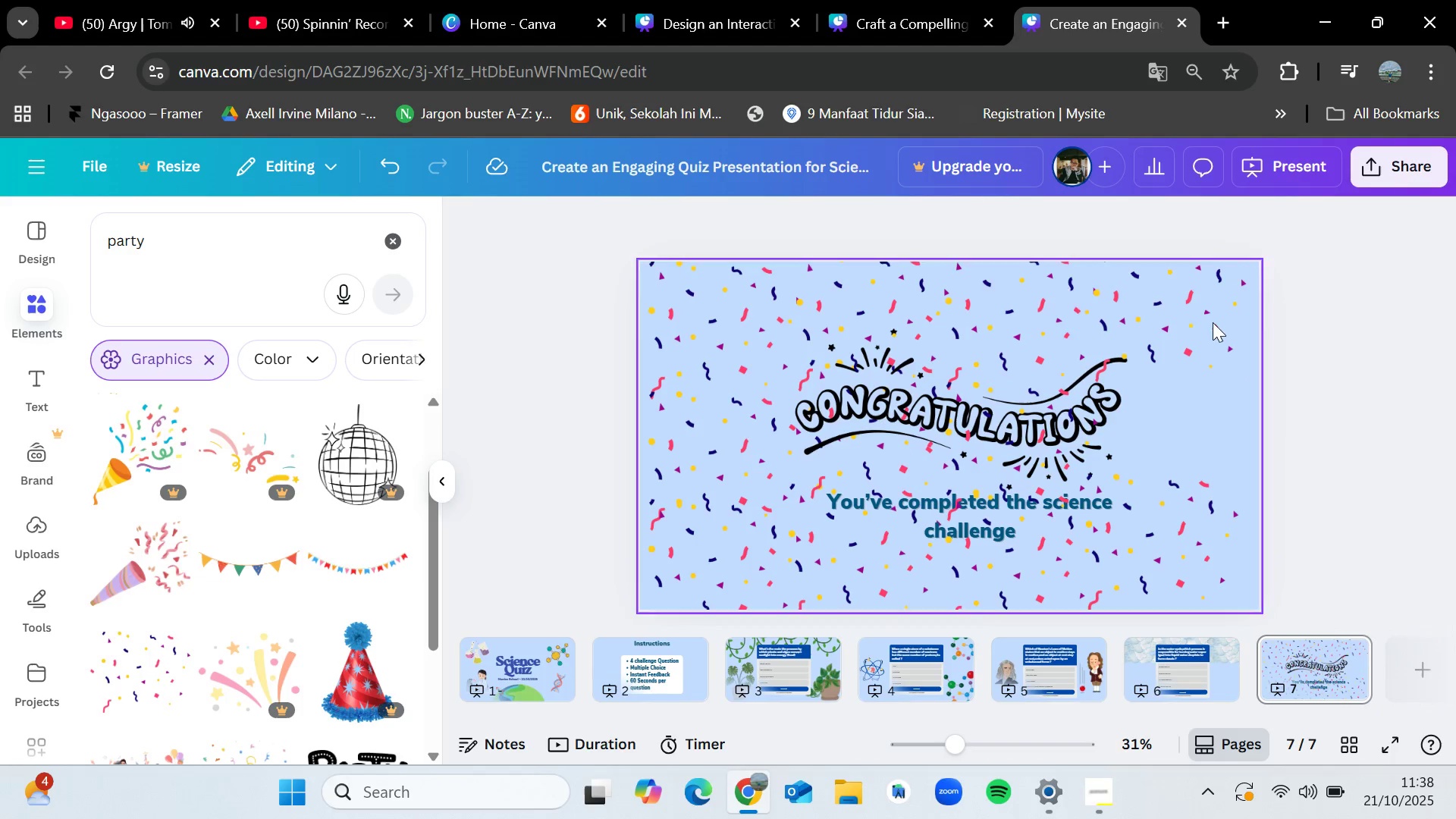 
left_click([1191, 321])
 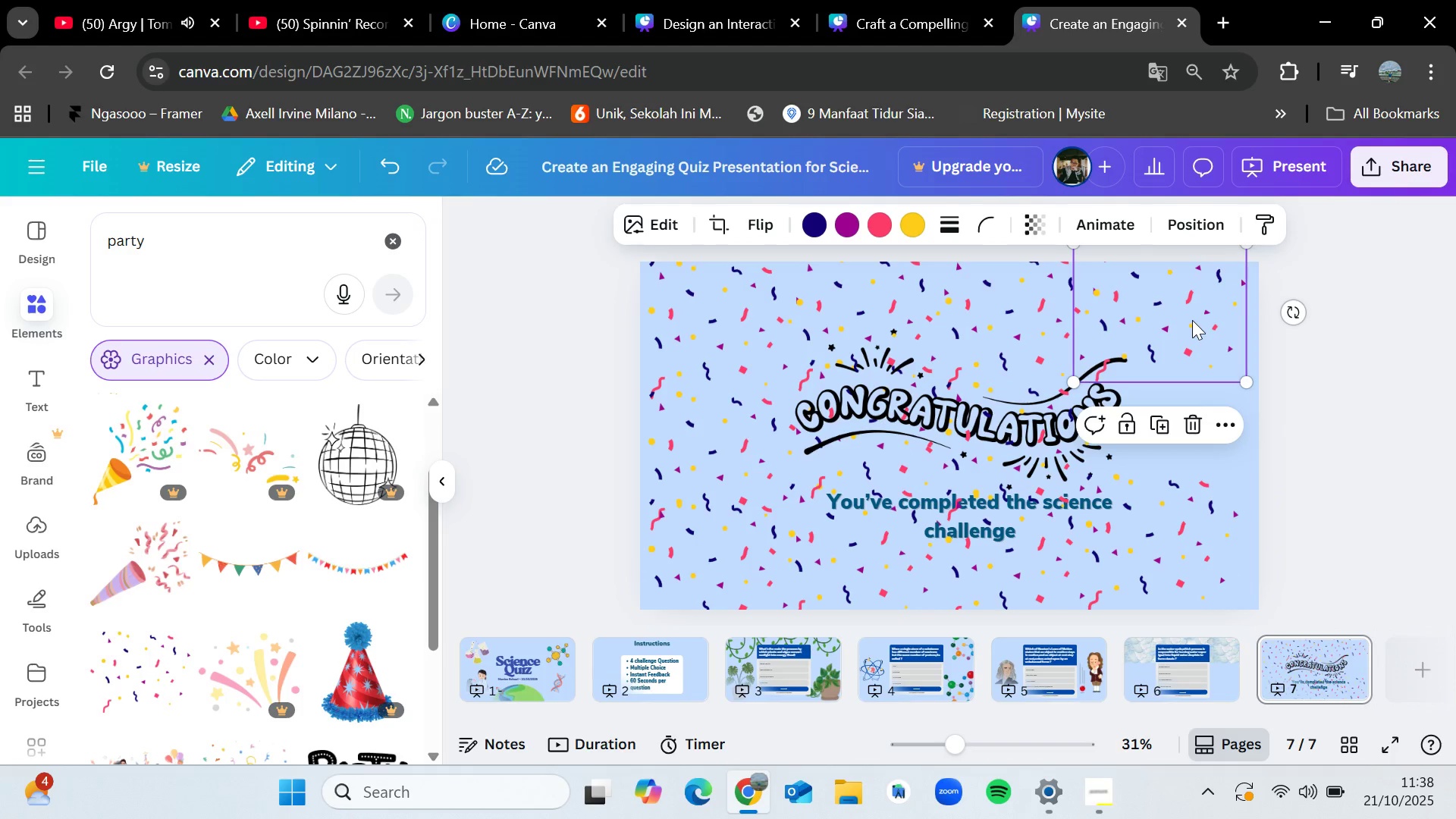 
key(Control+C)
 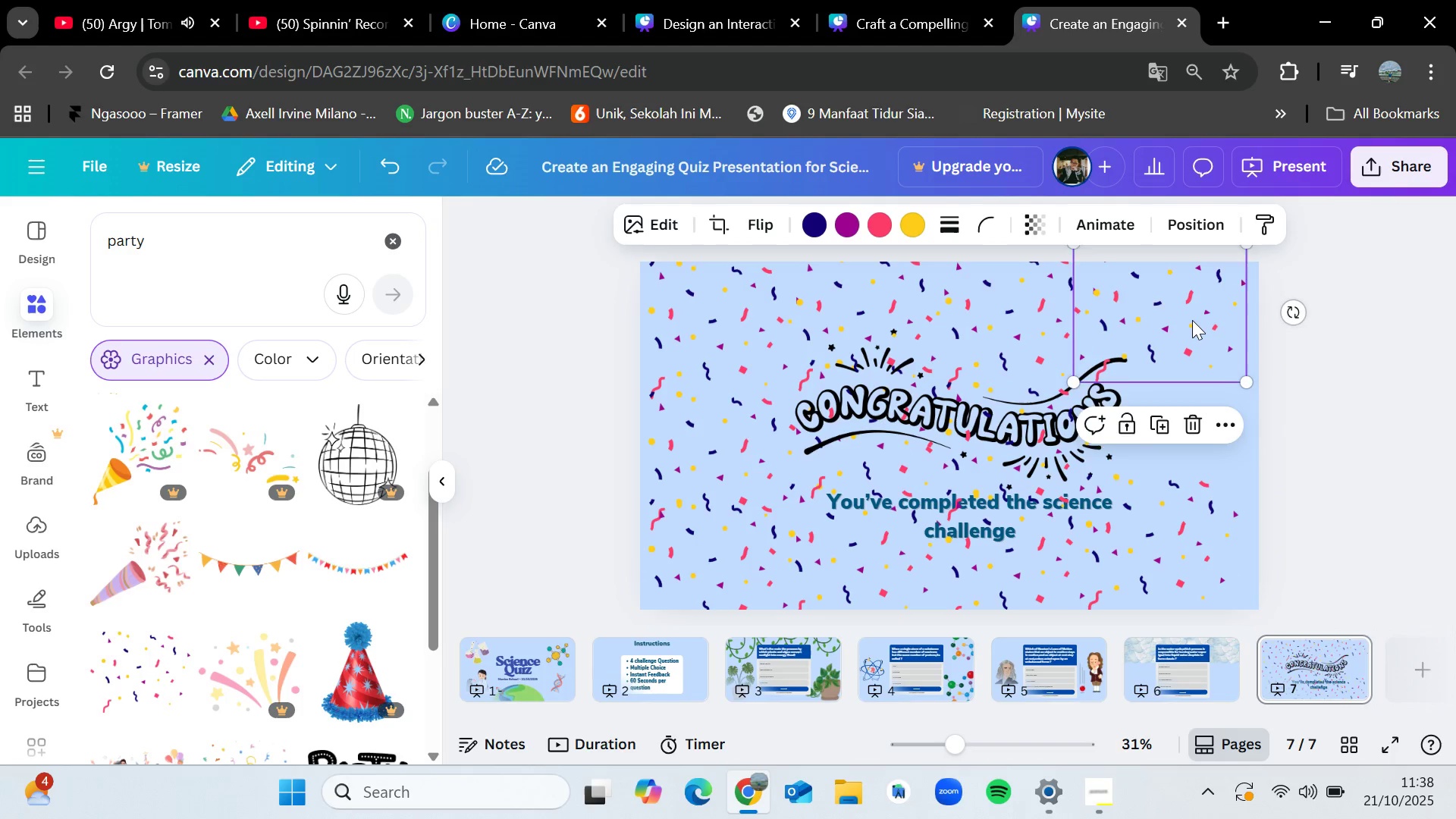 
key(Control+V)
 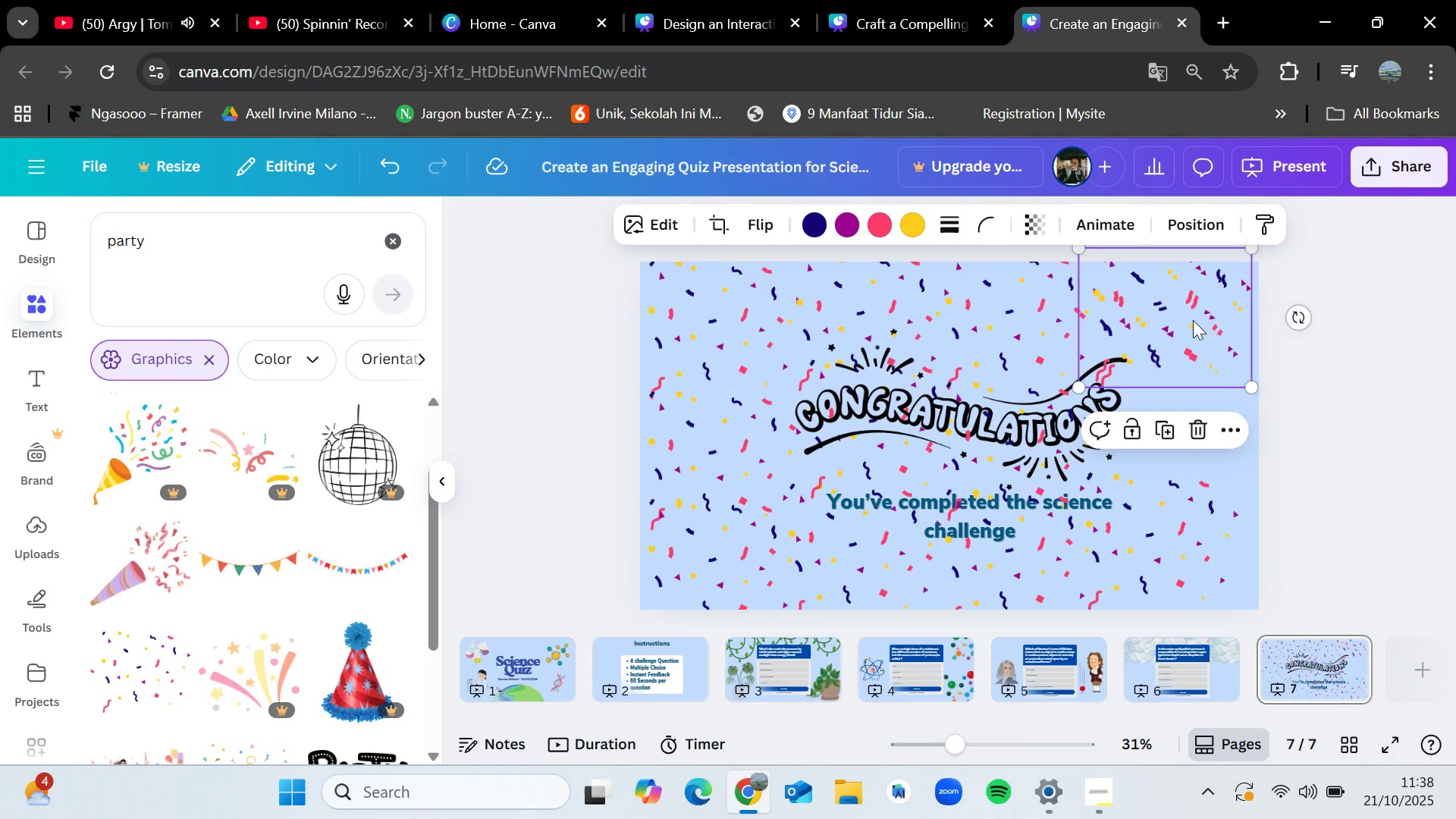 
left_click_drag(start_coordinate=[1192, 320], to_coordinate=[1209, 435])
 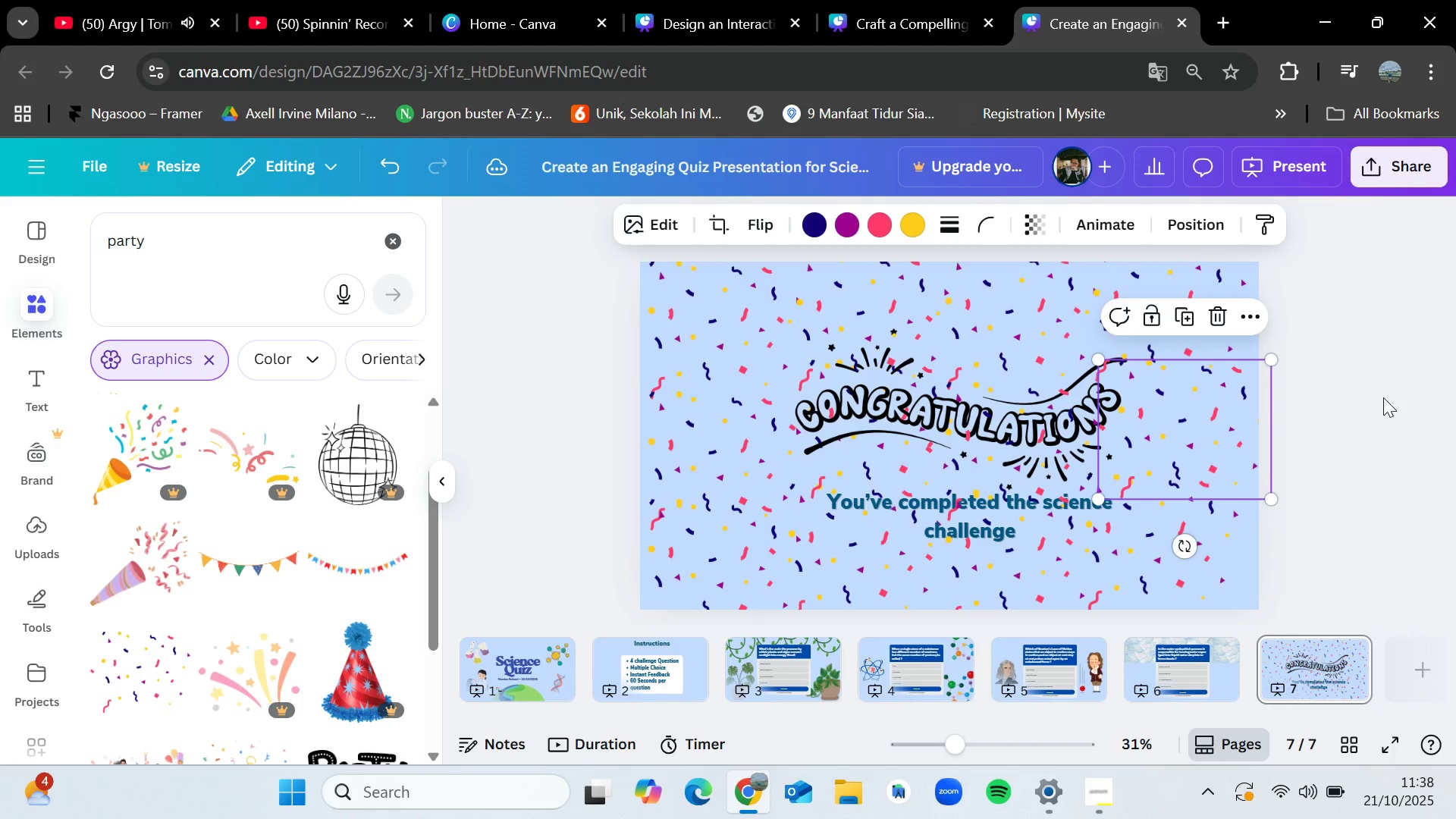 
left_click([1385, 400])
 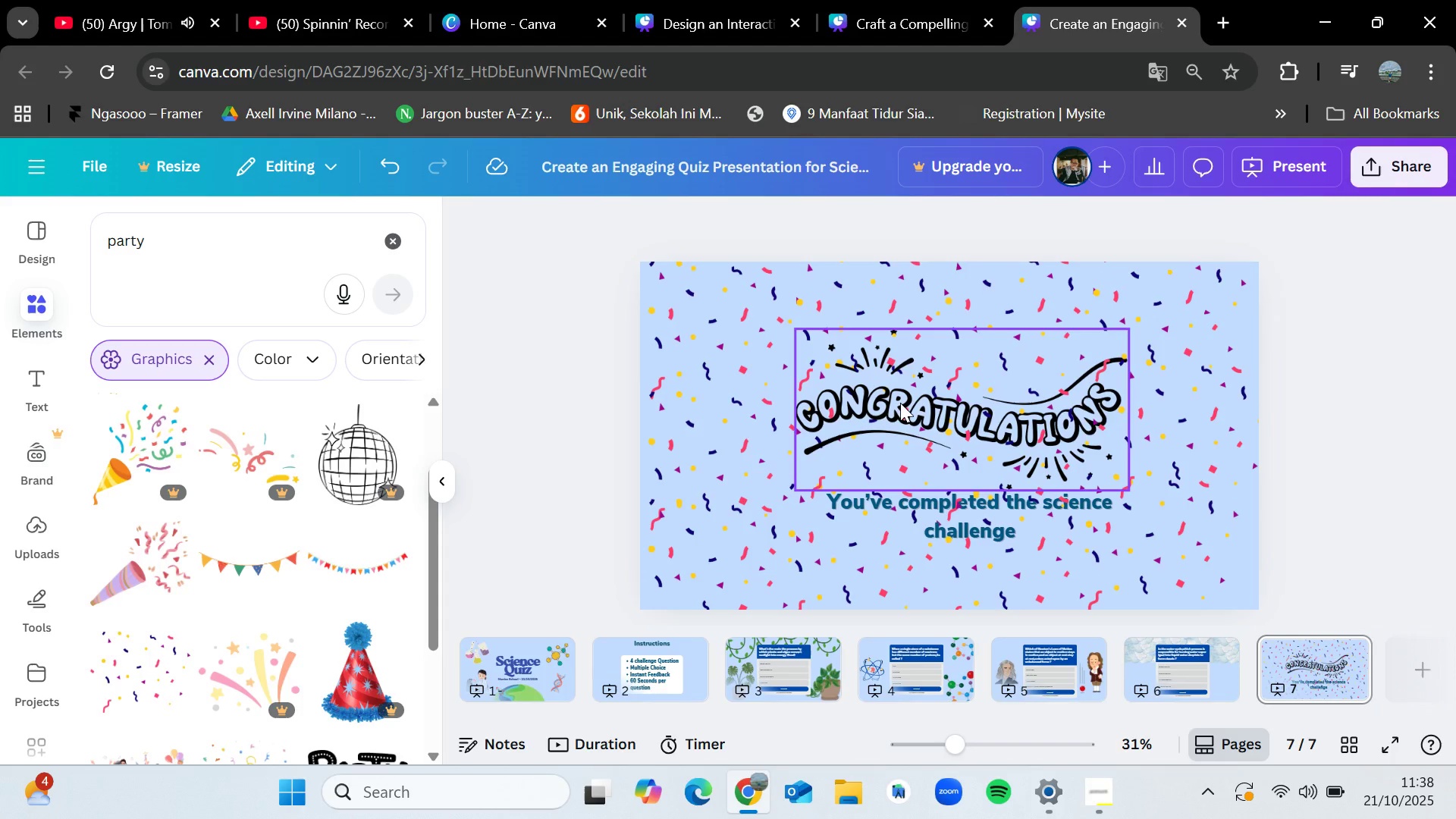 
left_click([900, 403])
 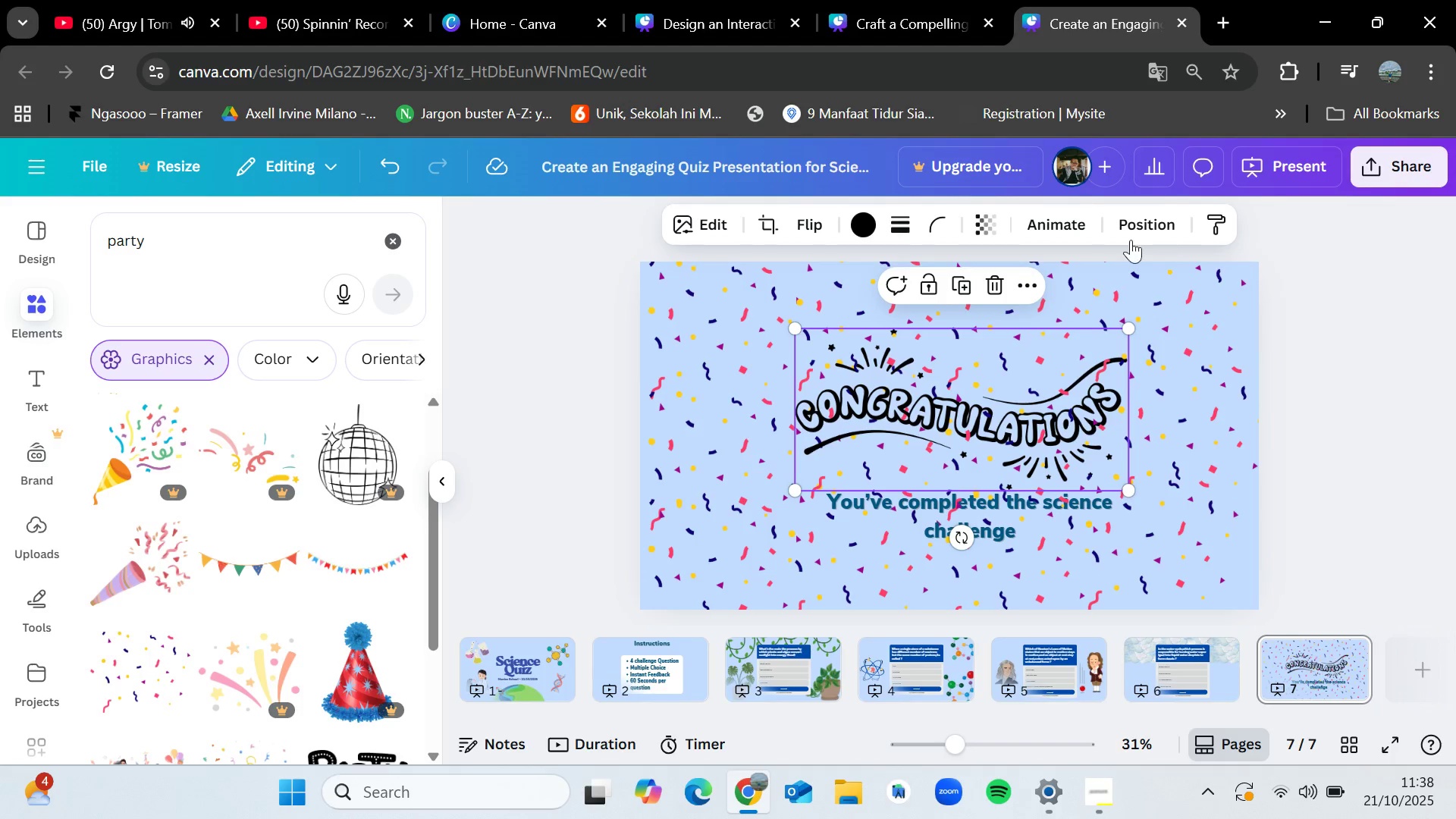 
left_click([1142, 231])
 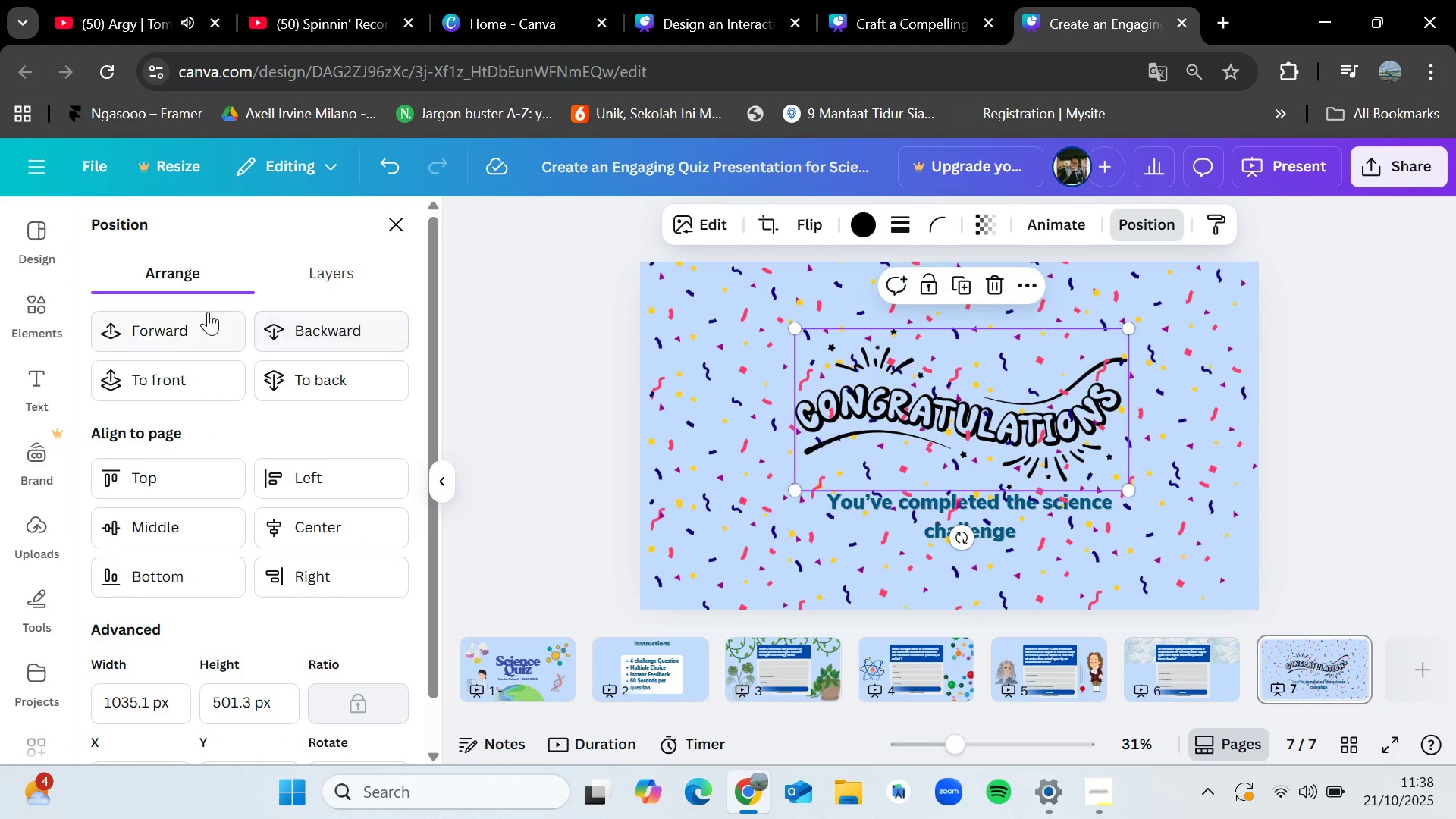 
left_click([197, 322])
 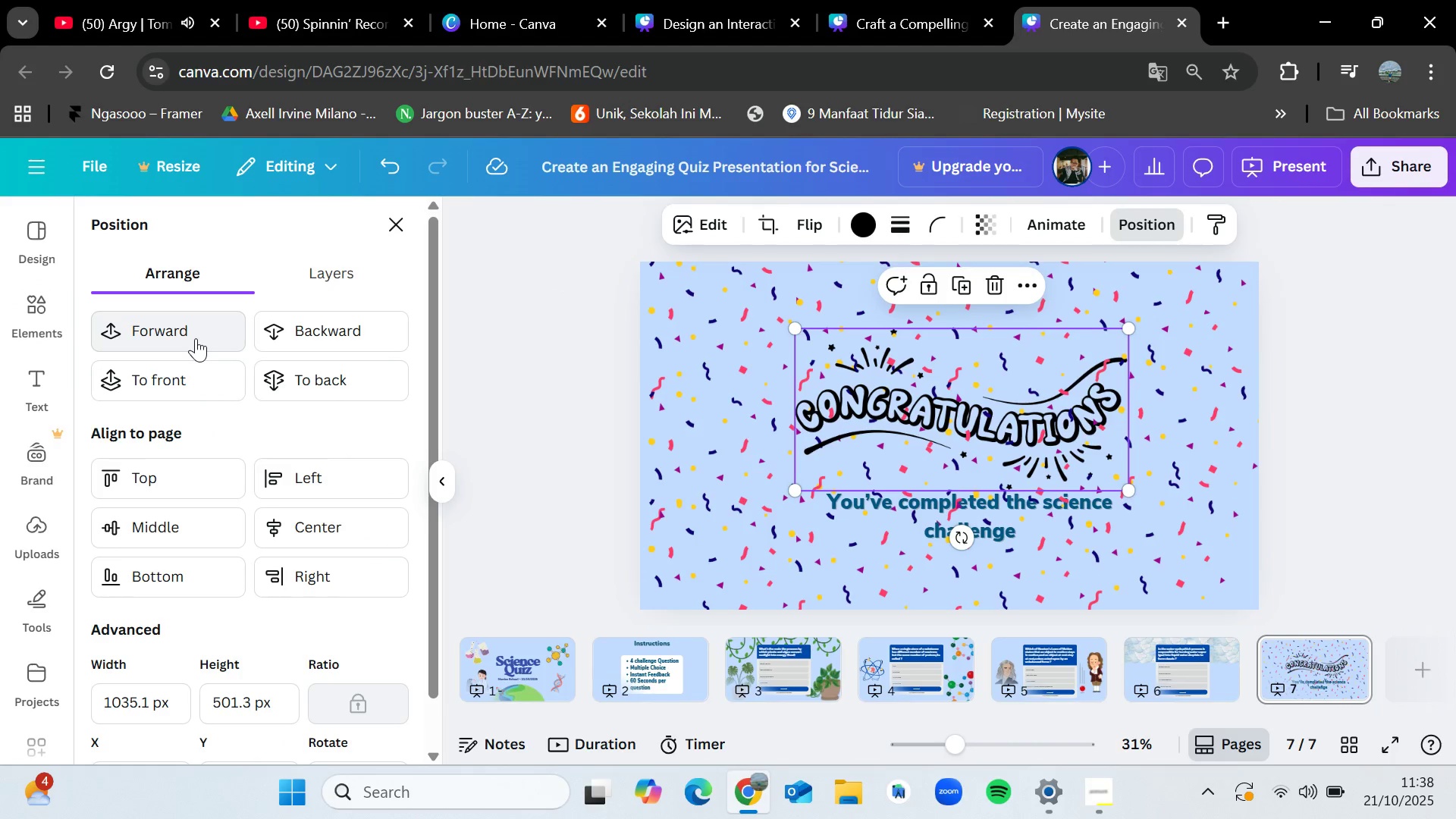 
double_click([196, 338])
 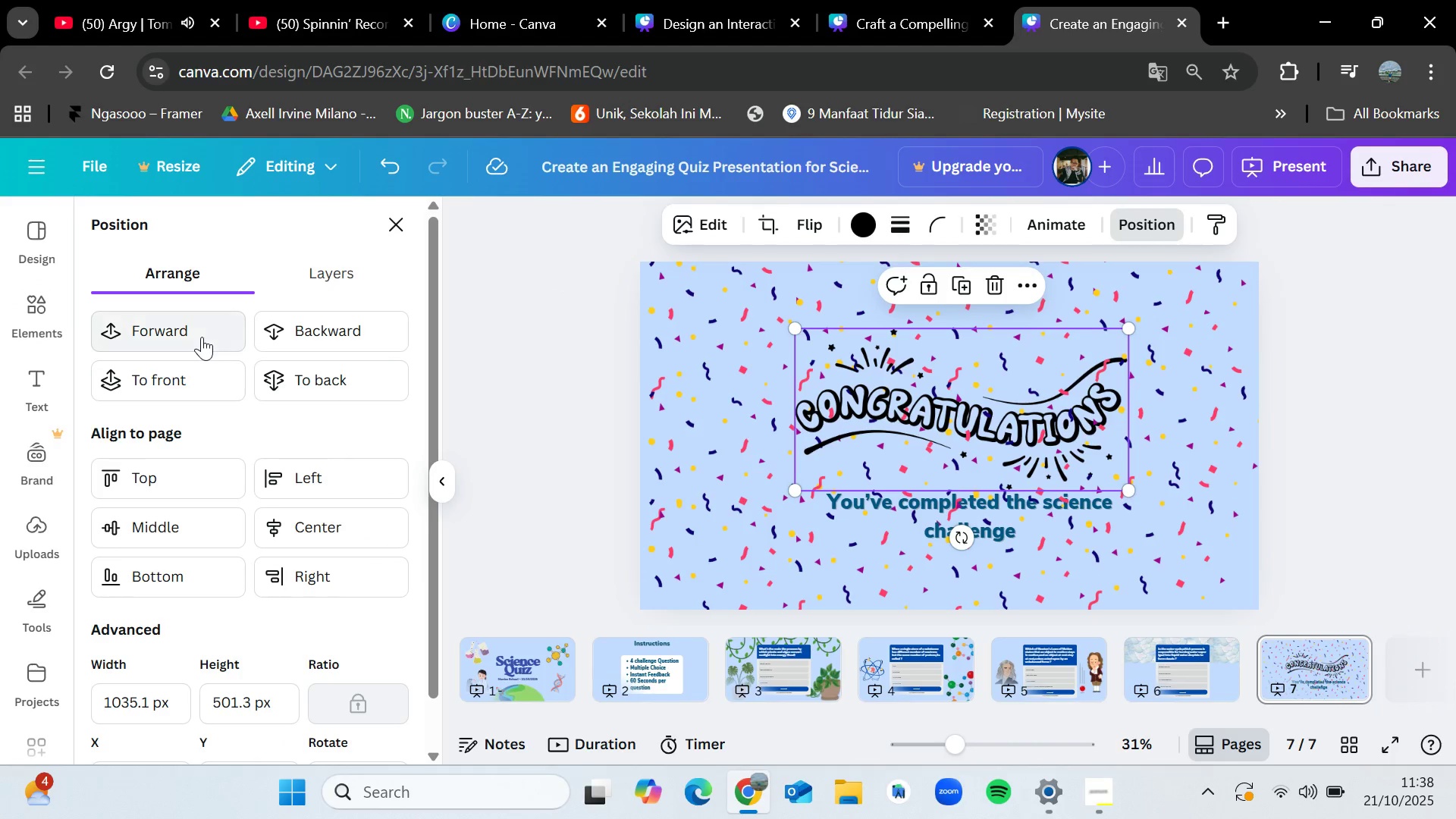 
double_click([202, 337])
 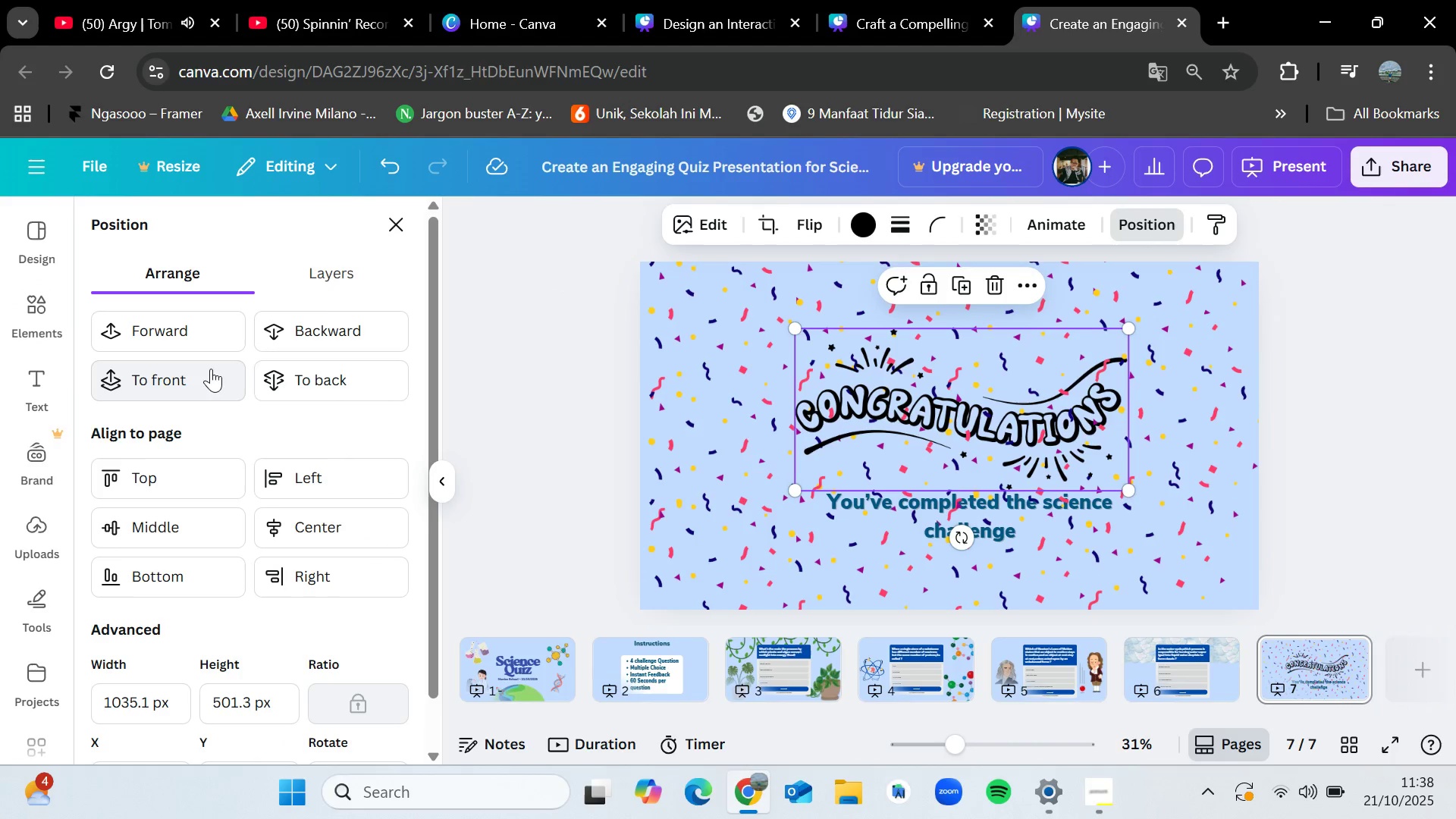 
triple_click([211, 369])
 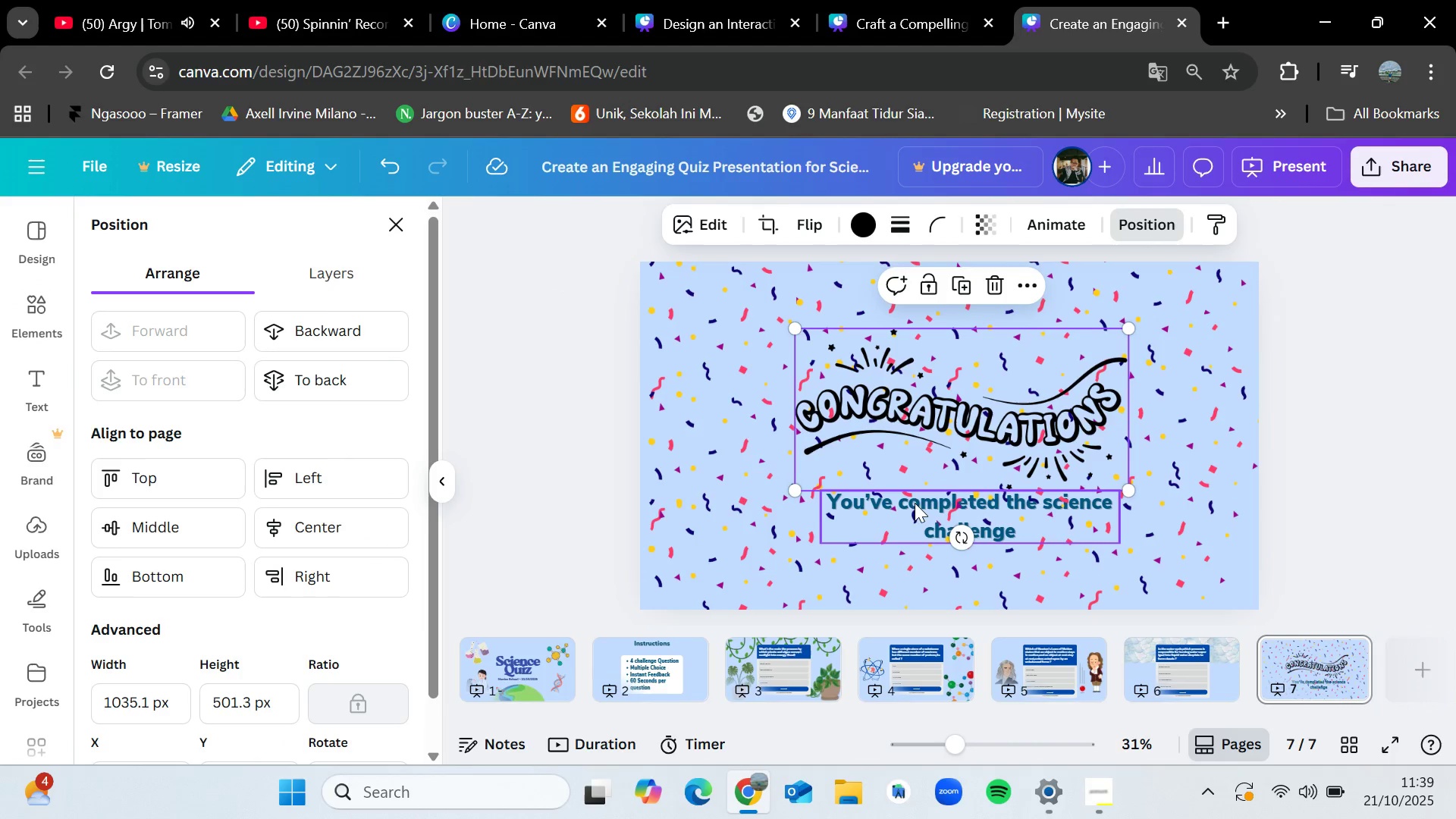 
left_click([908, 502])
 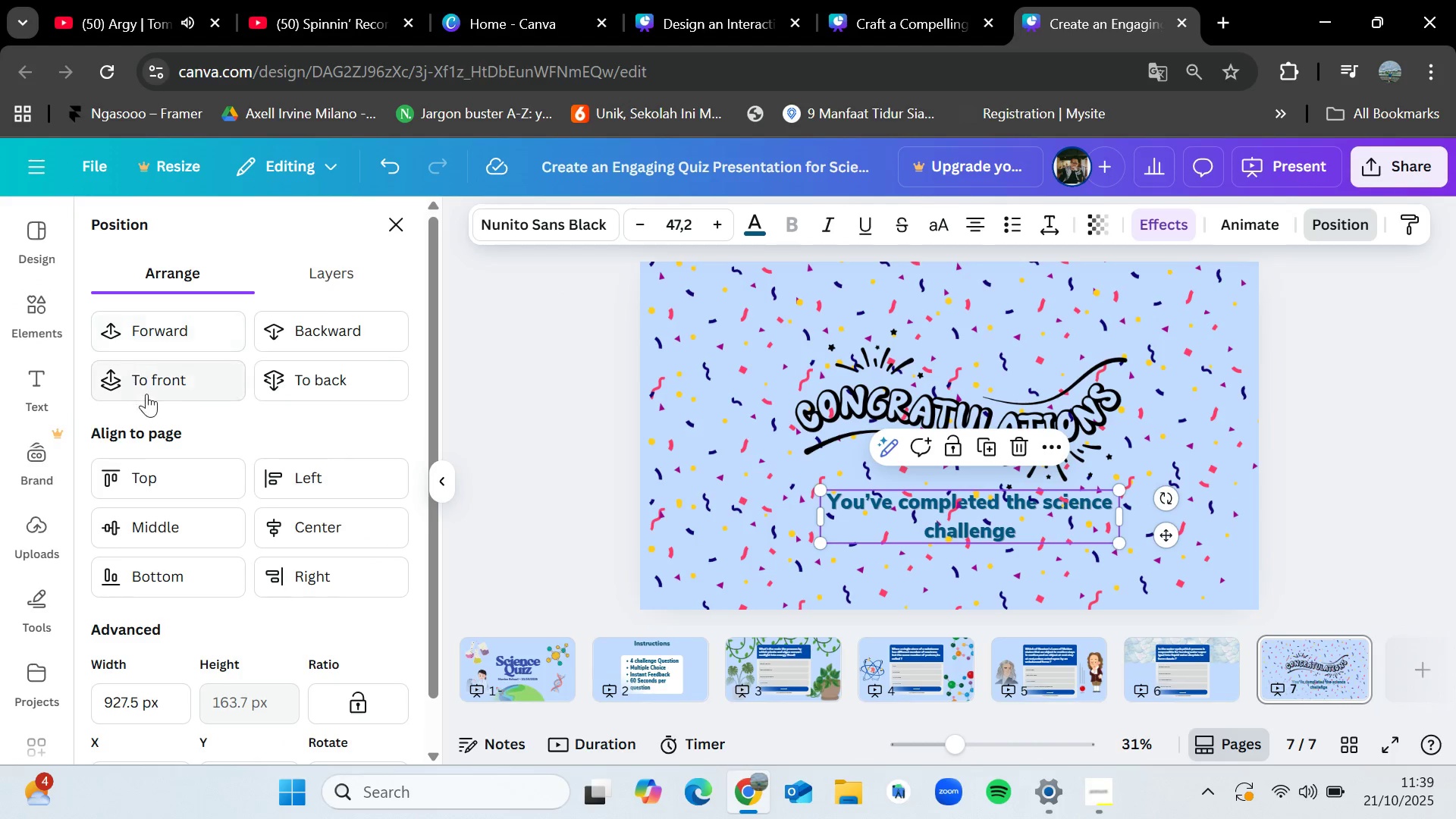 
left_click([146, 388])
 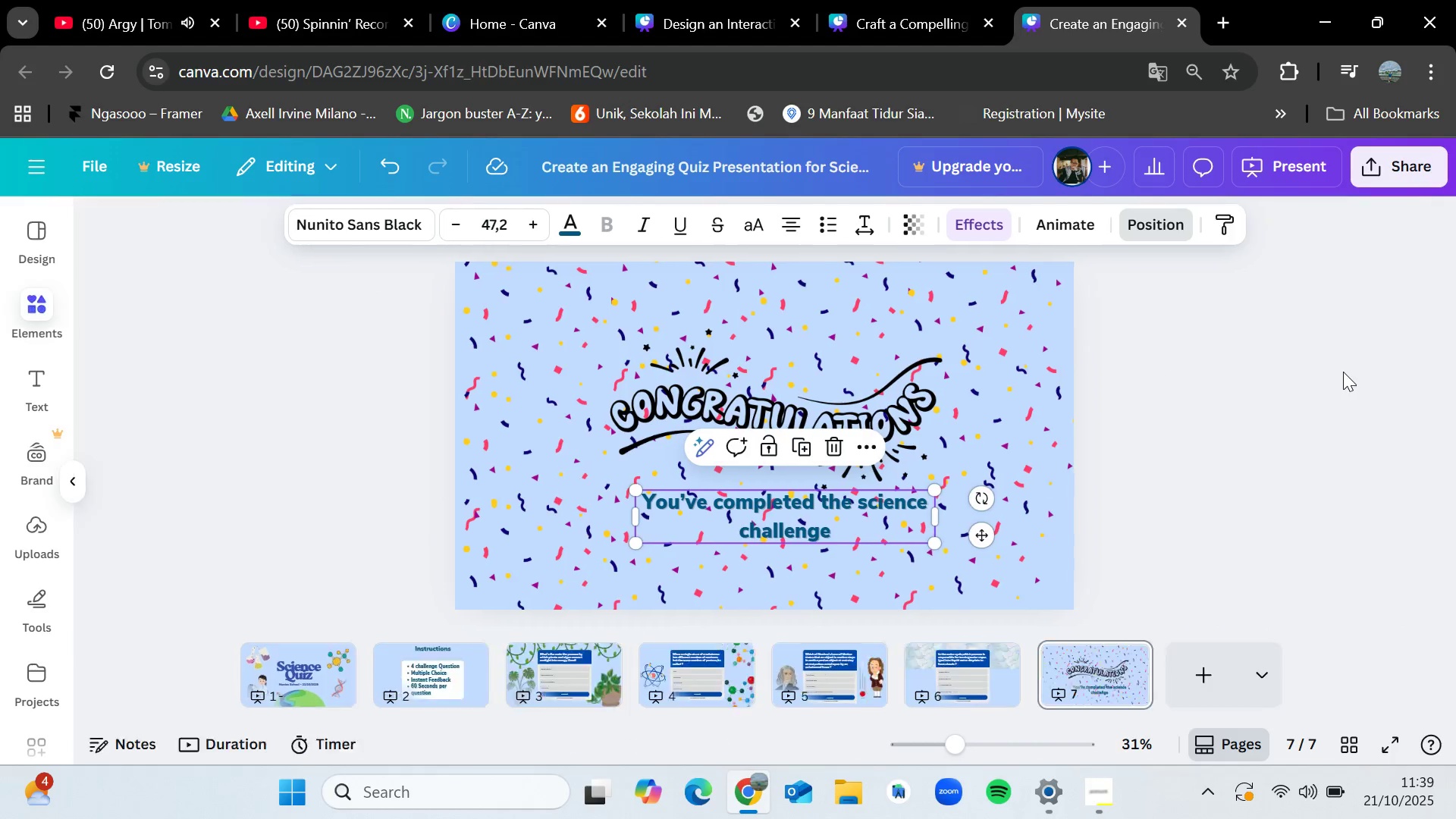 
double_click([1343, 372])
 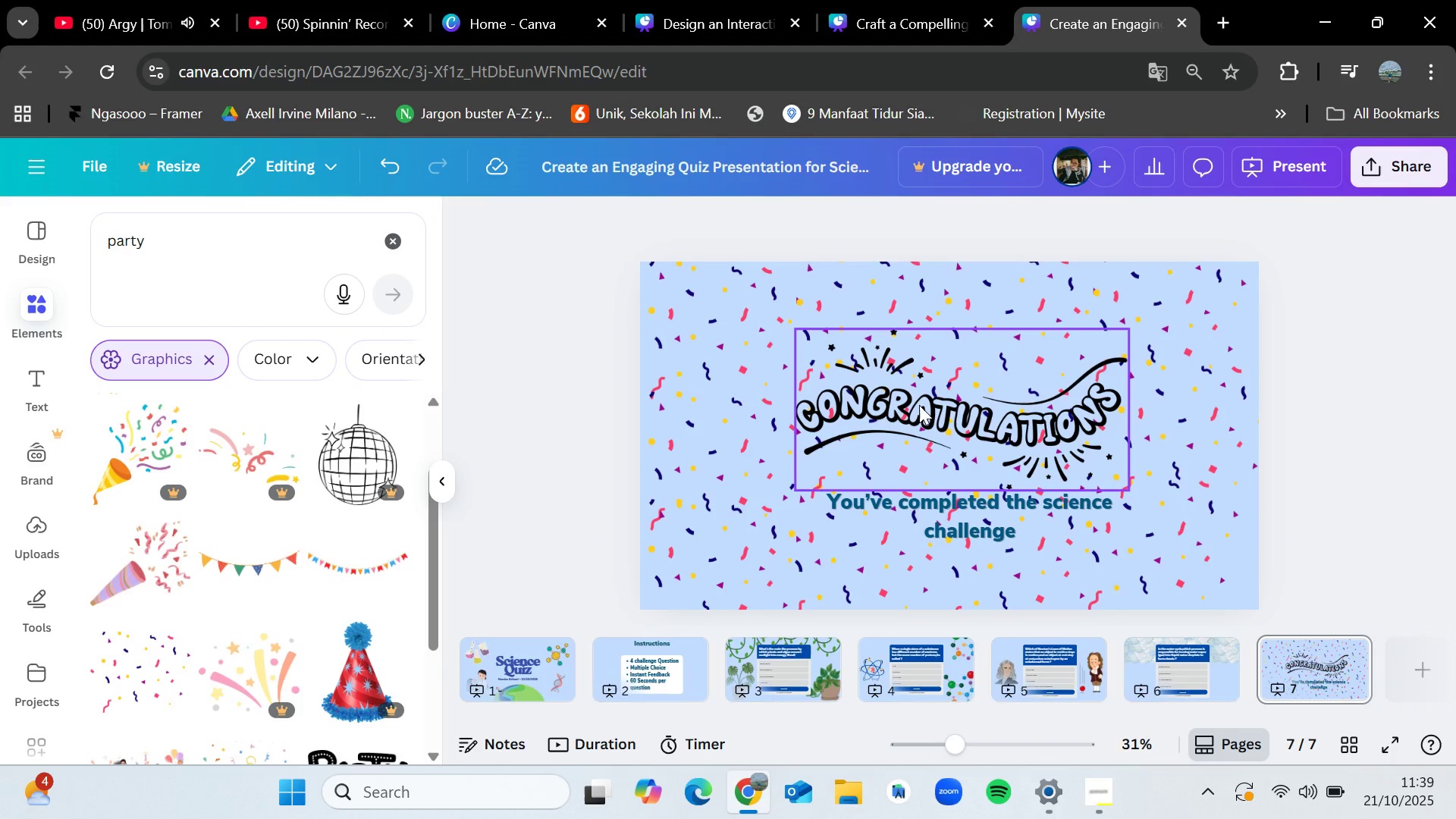 
left_click([925, 413])